 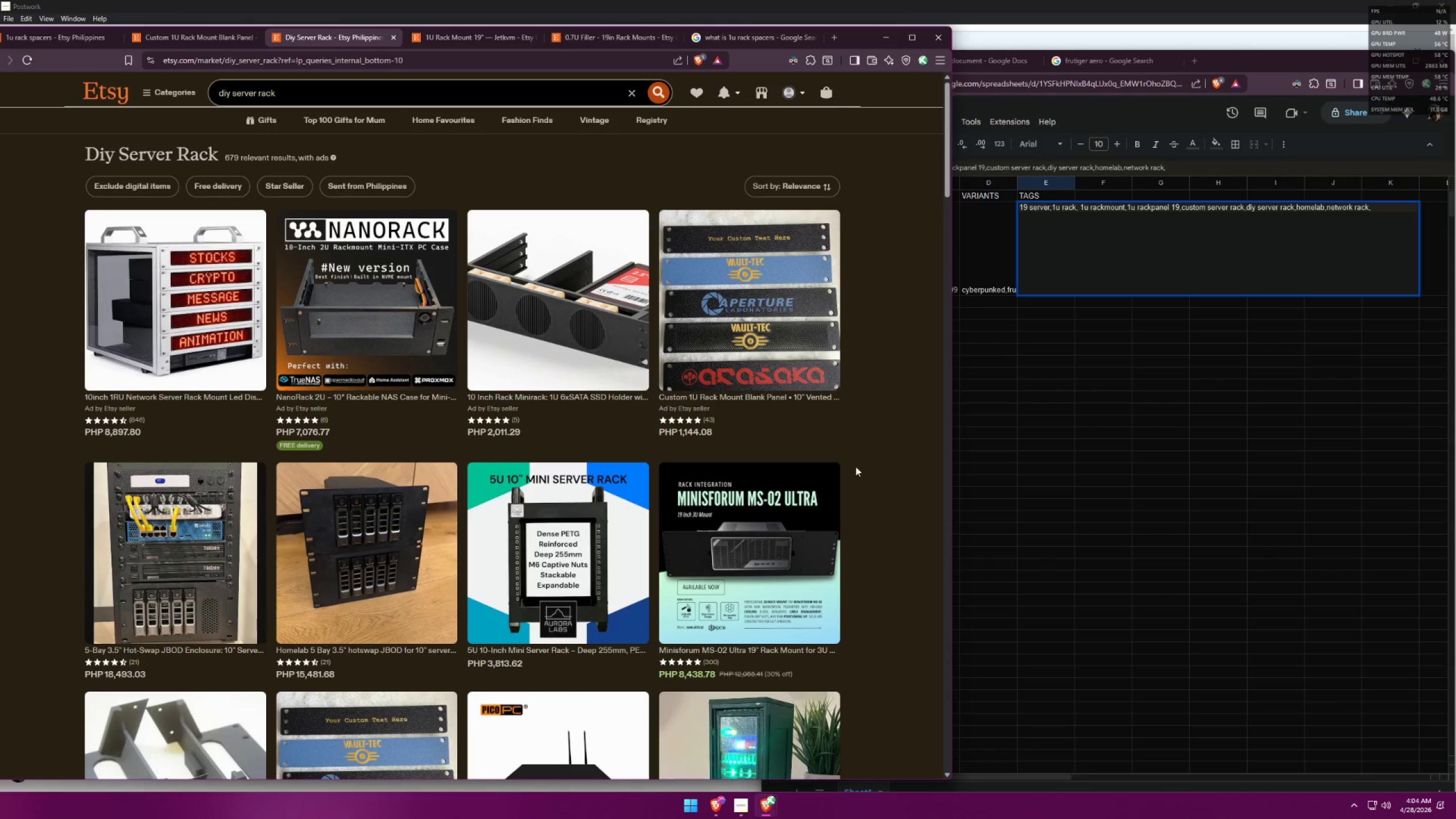 
double_click([1072, 207])
 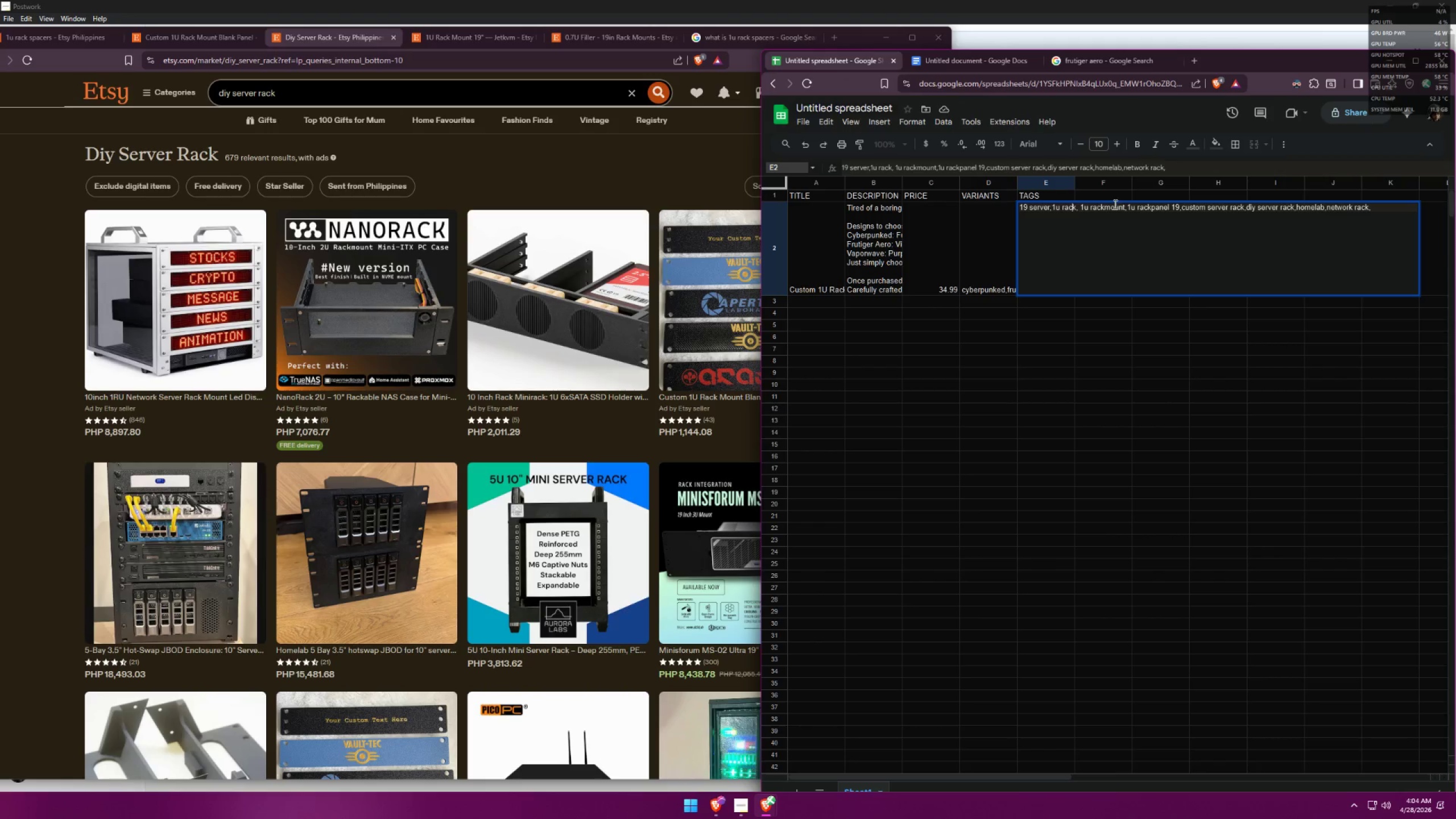 
triple_click([1108, 209])
 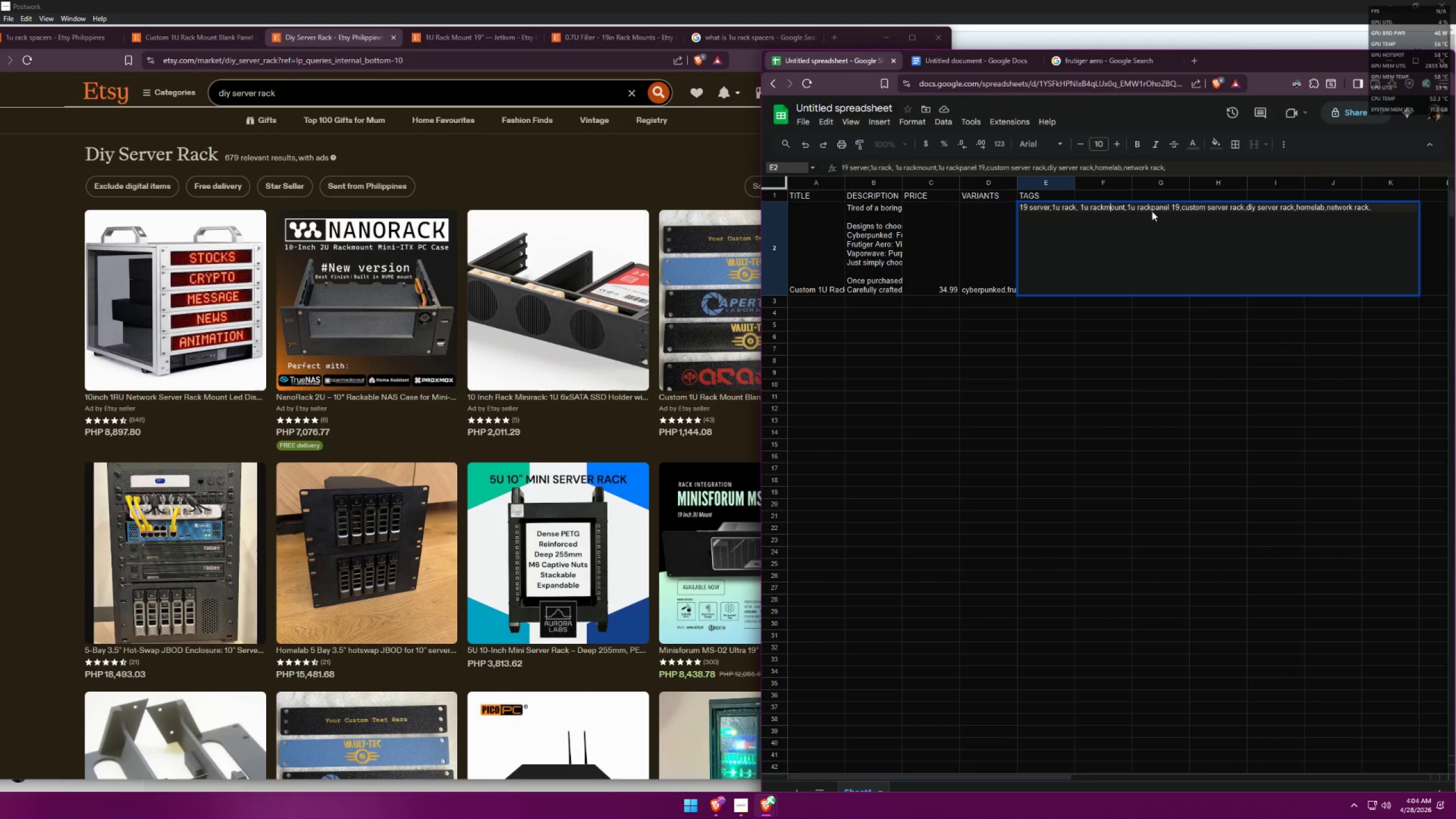 
left_click([1151, 210])
 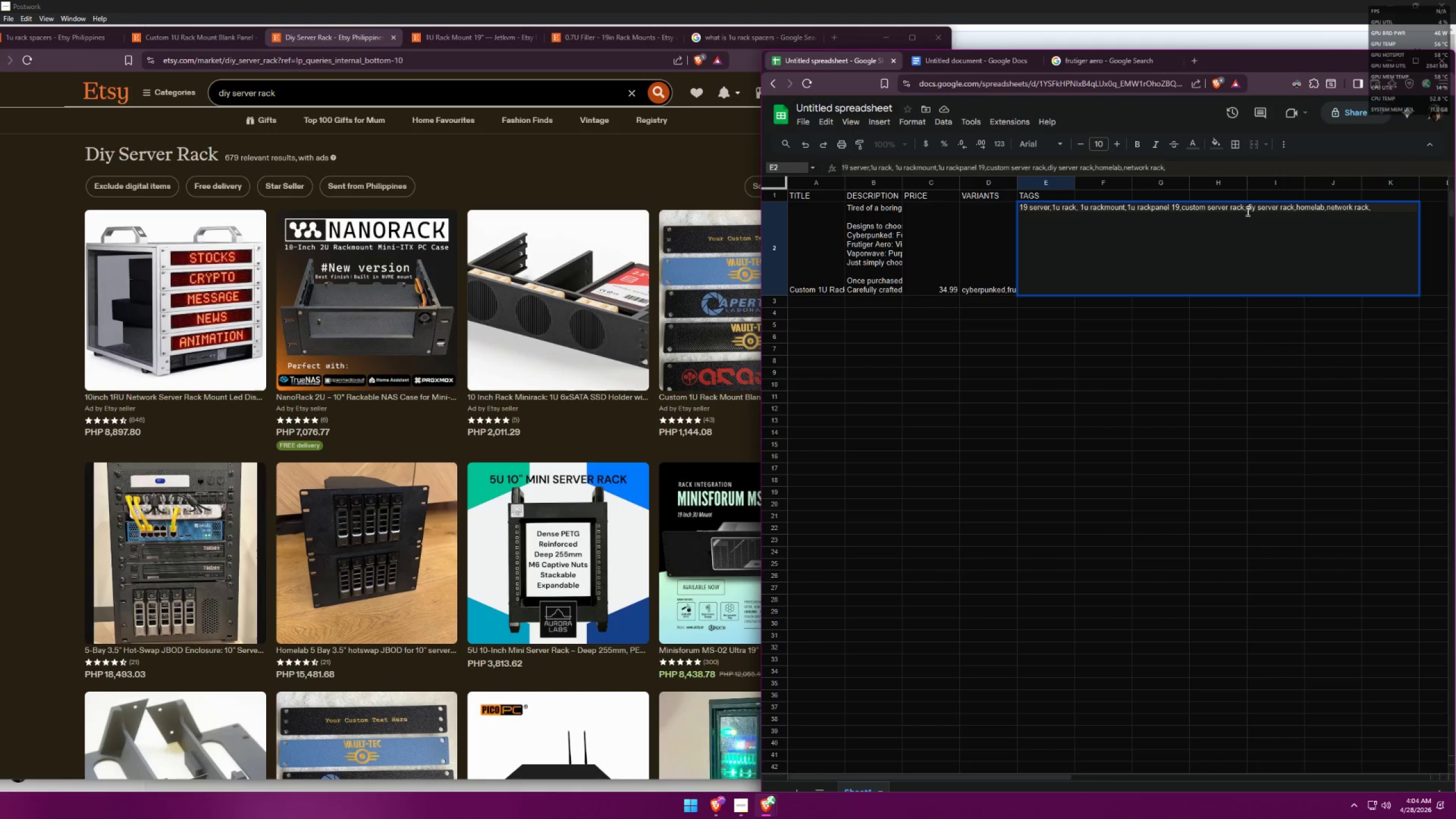 
left_click([1257, 207])
 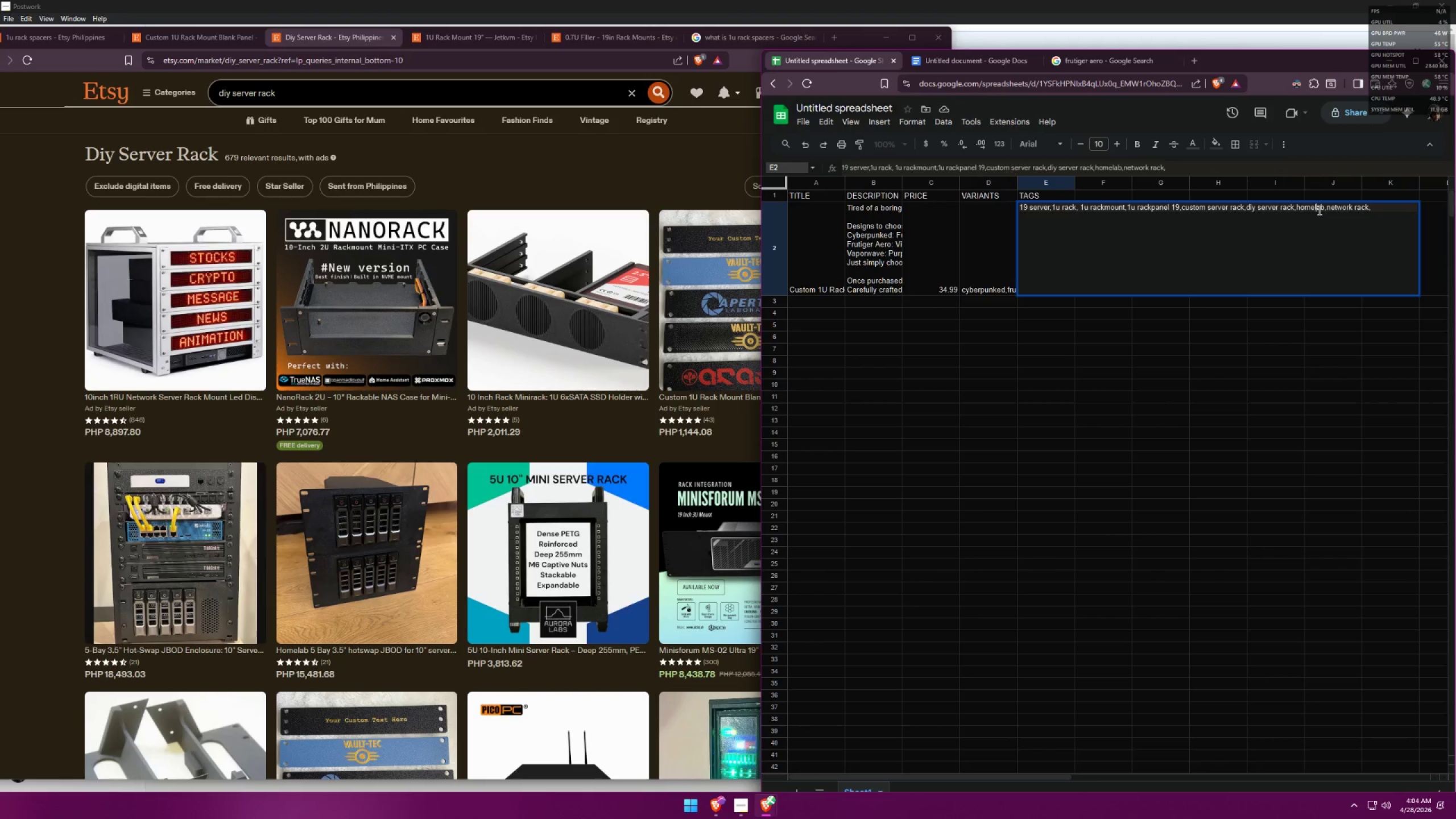 
double_click([1350, 210])
 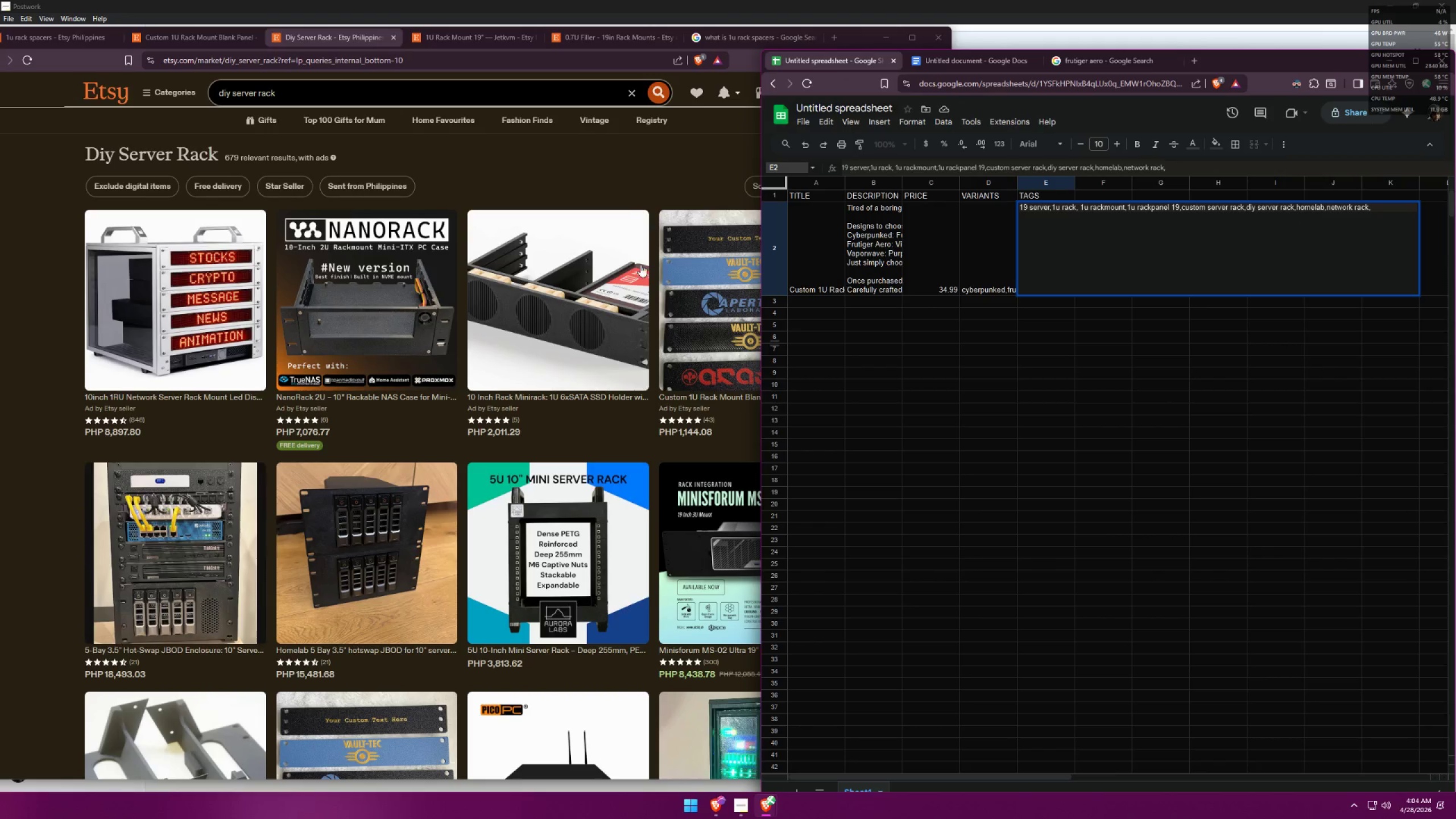 
left_click([648, 165])
 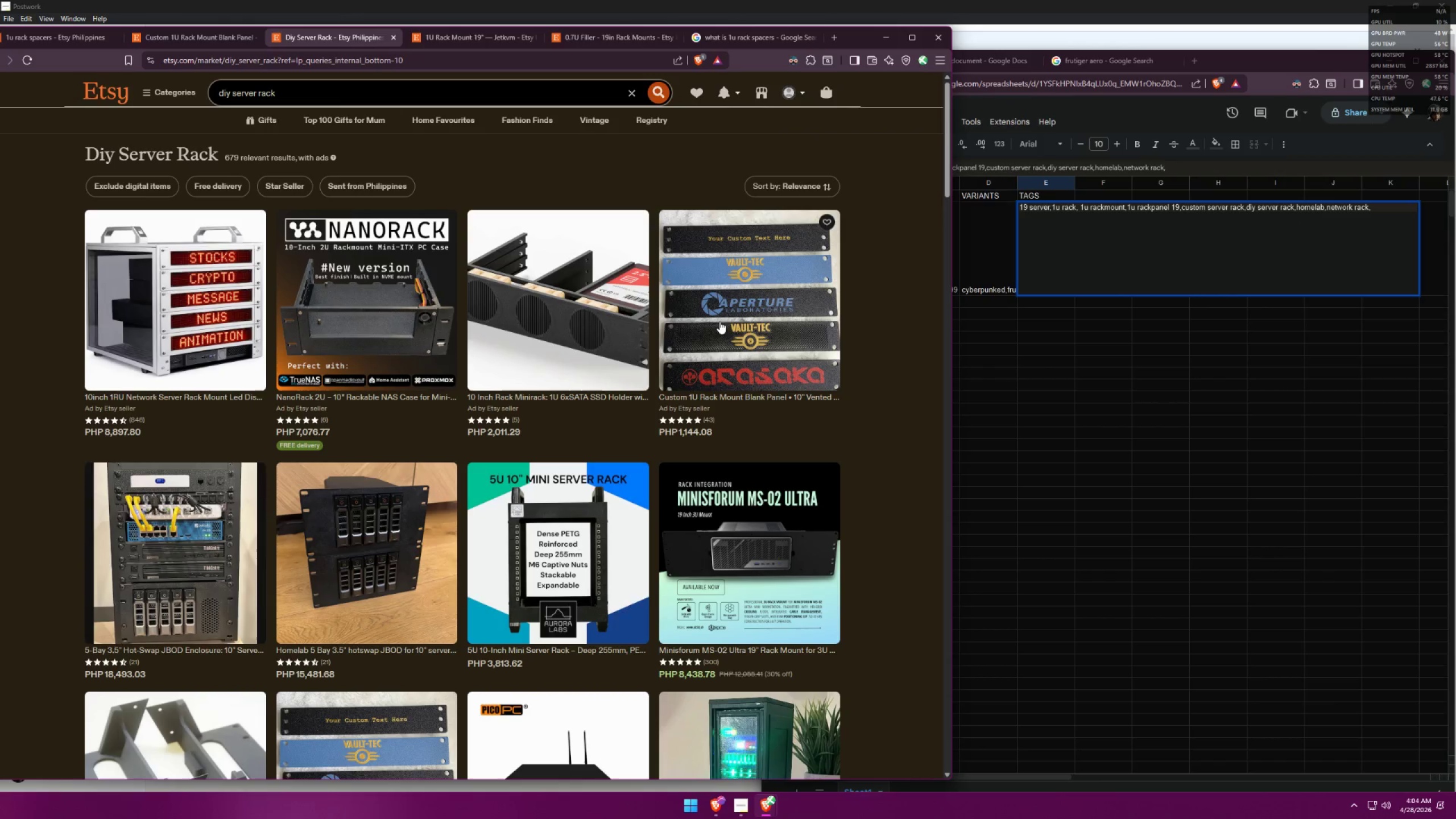 
middle_click([720, 321])
 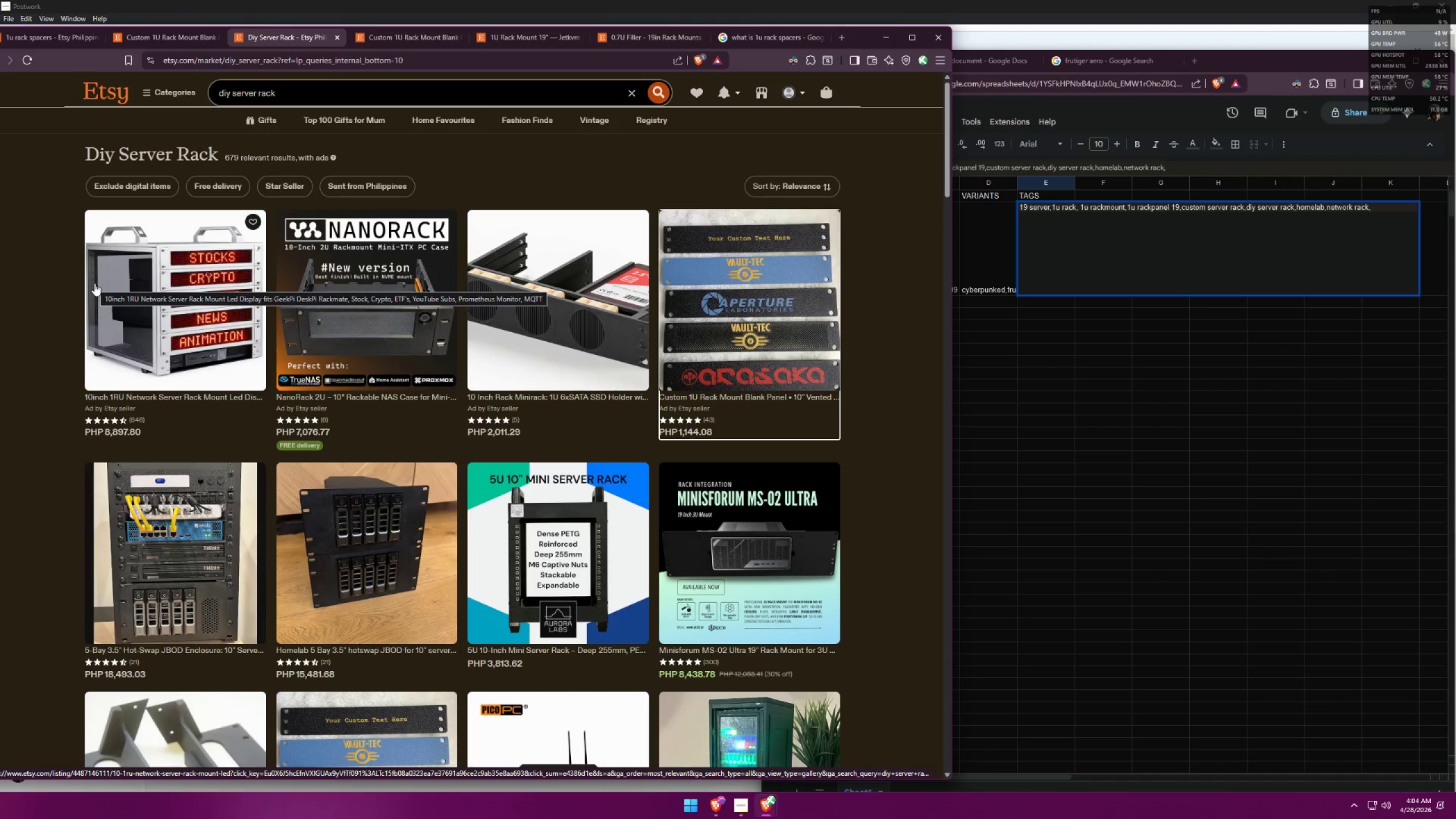 
middle_click([137, 299])
 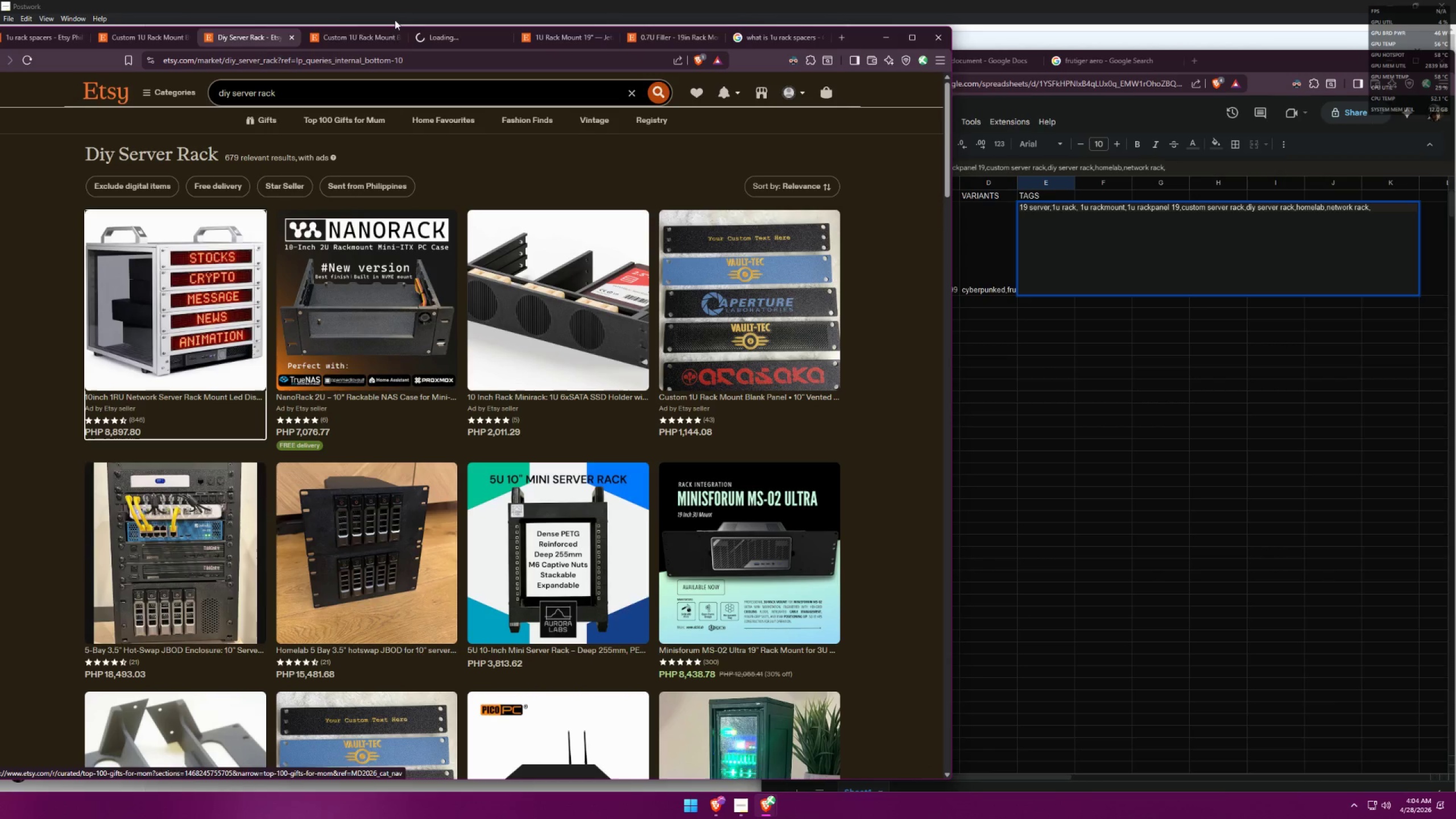 
left_click([375, 41])
 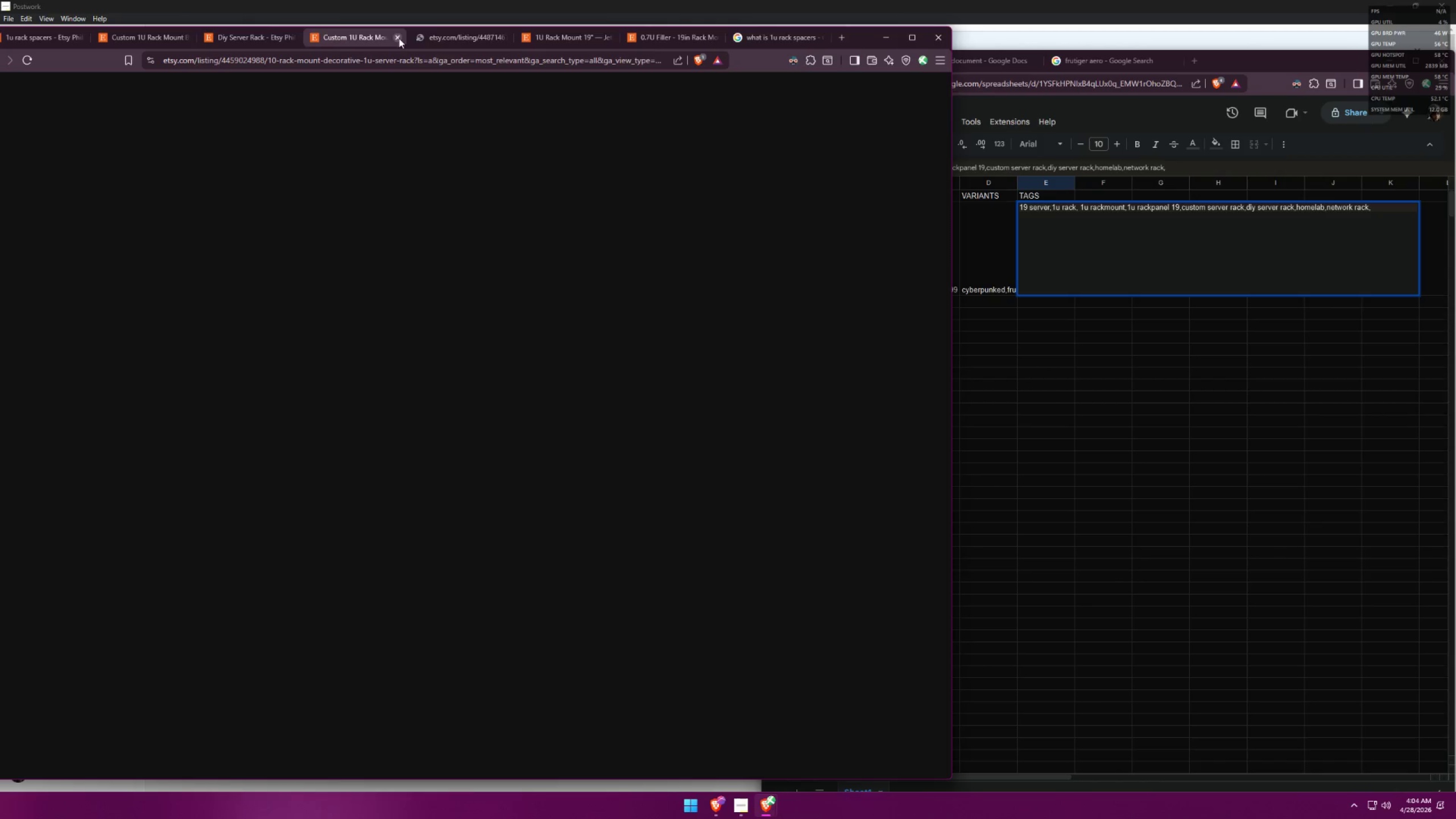 
left_click([421, 37])
 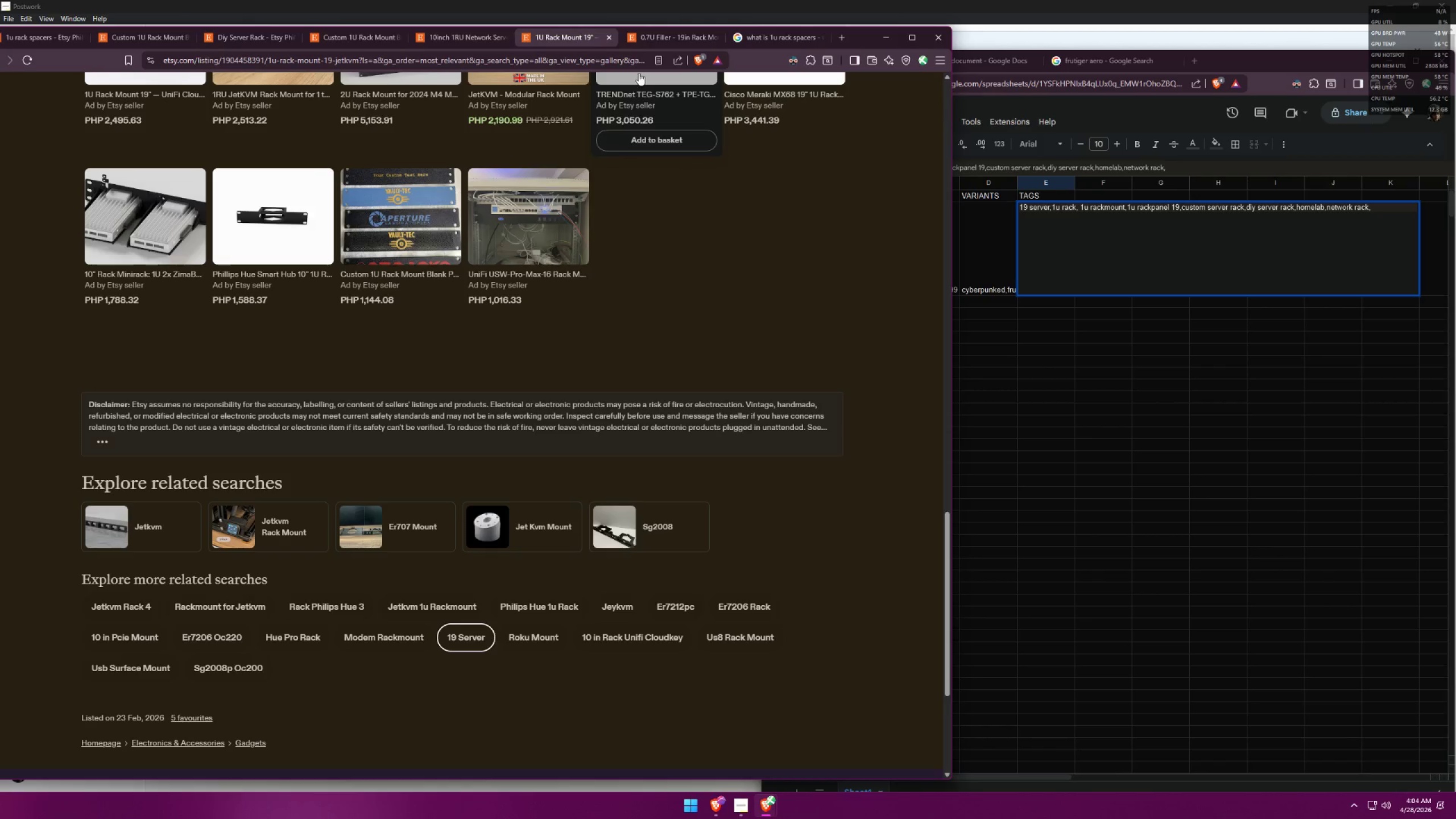 
double_click([607, 39])
 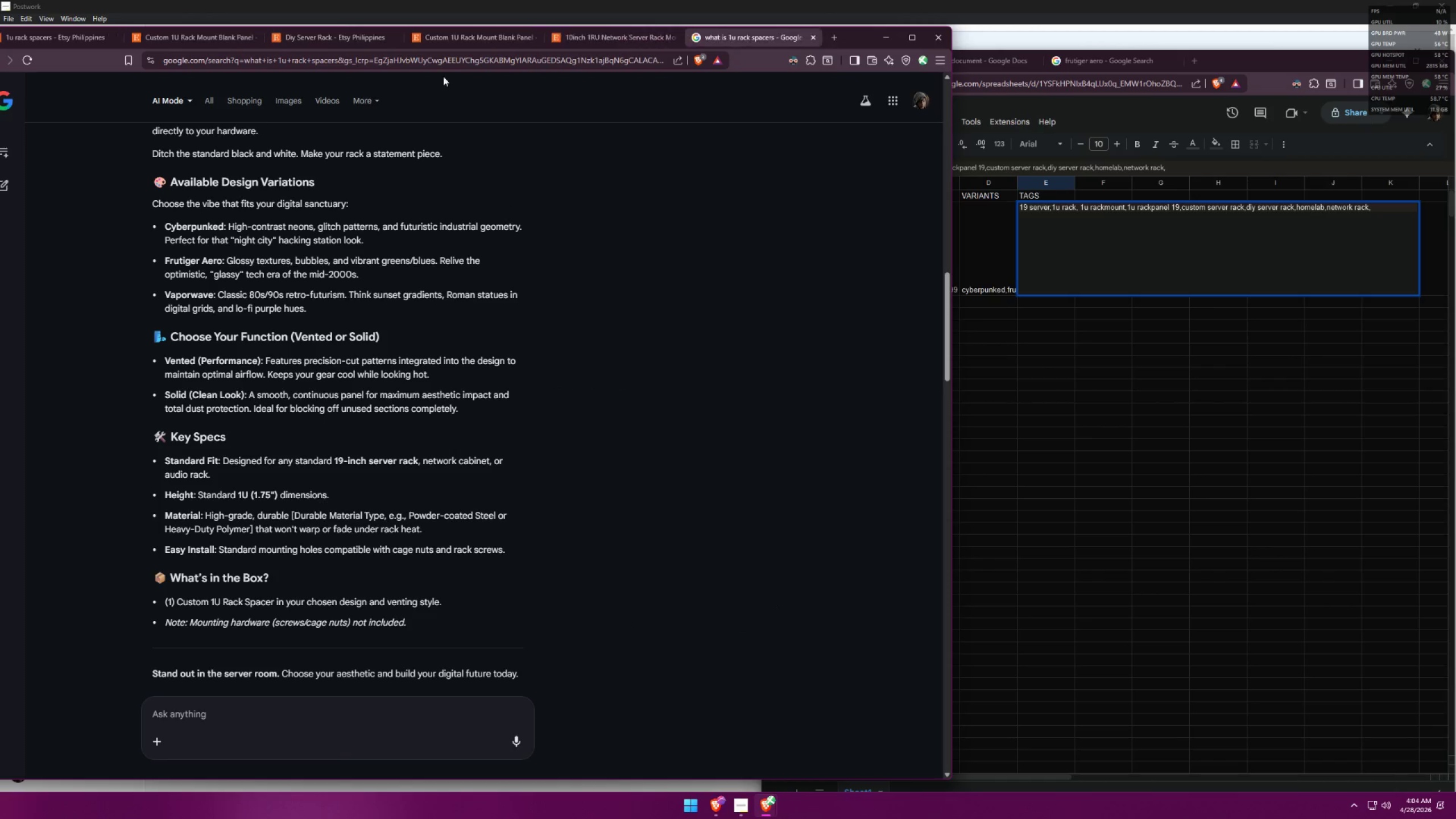 
left_click([592, 39])
 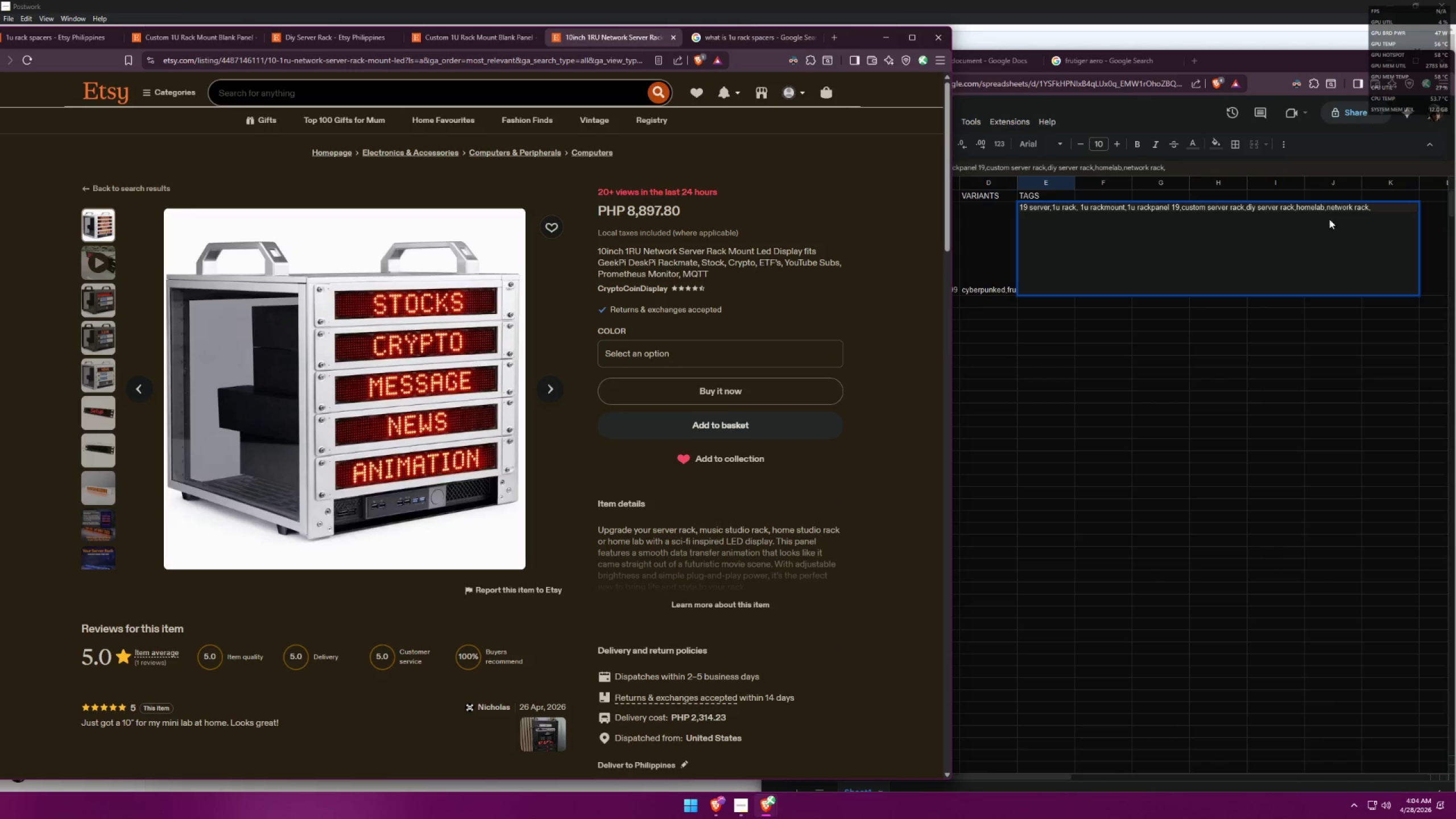 
wait(5.33)
 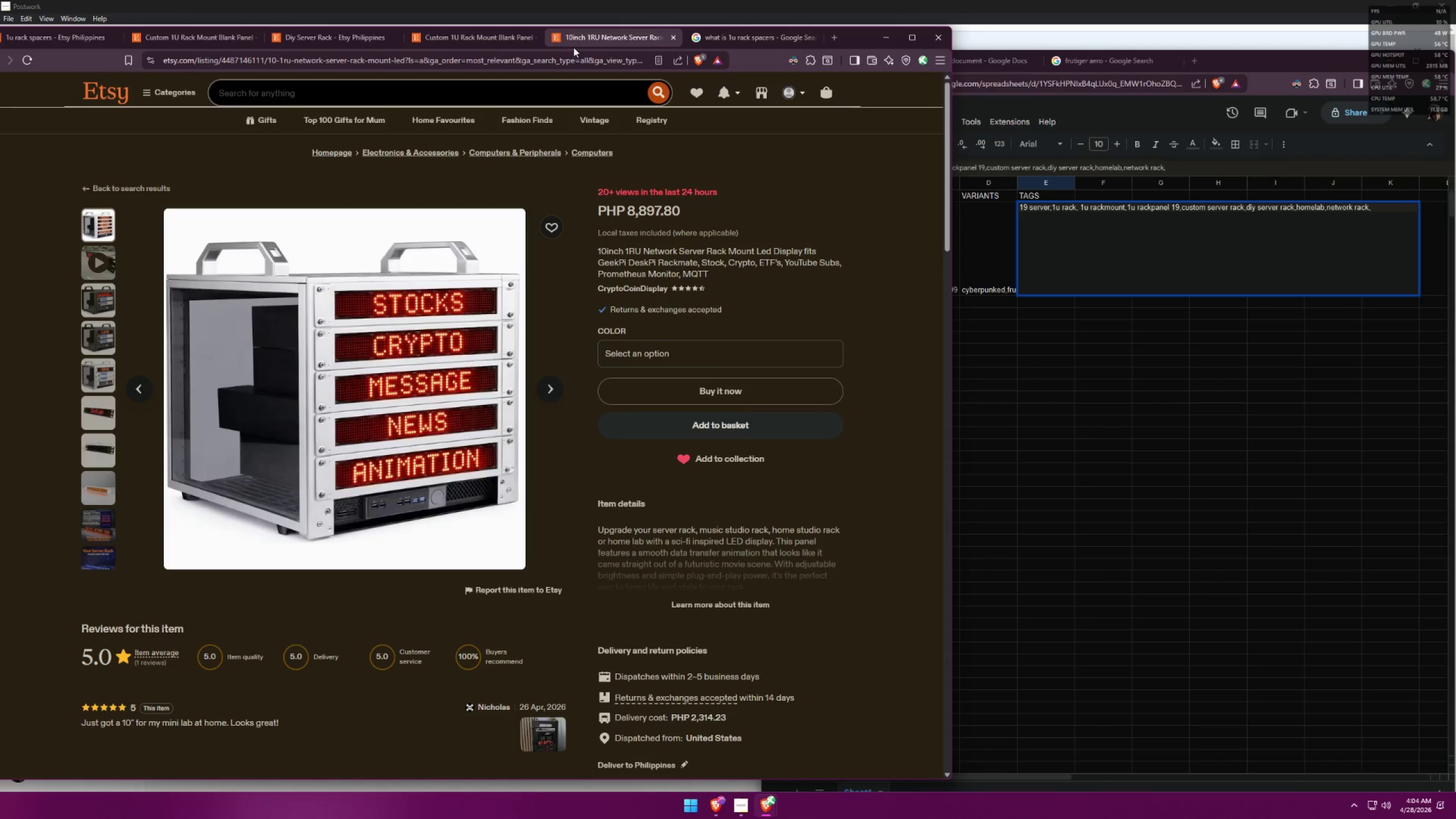 
type(network server rack,)
 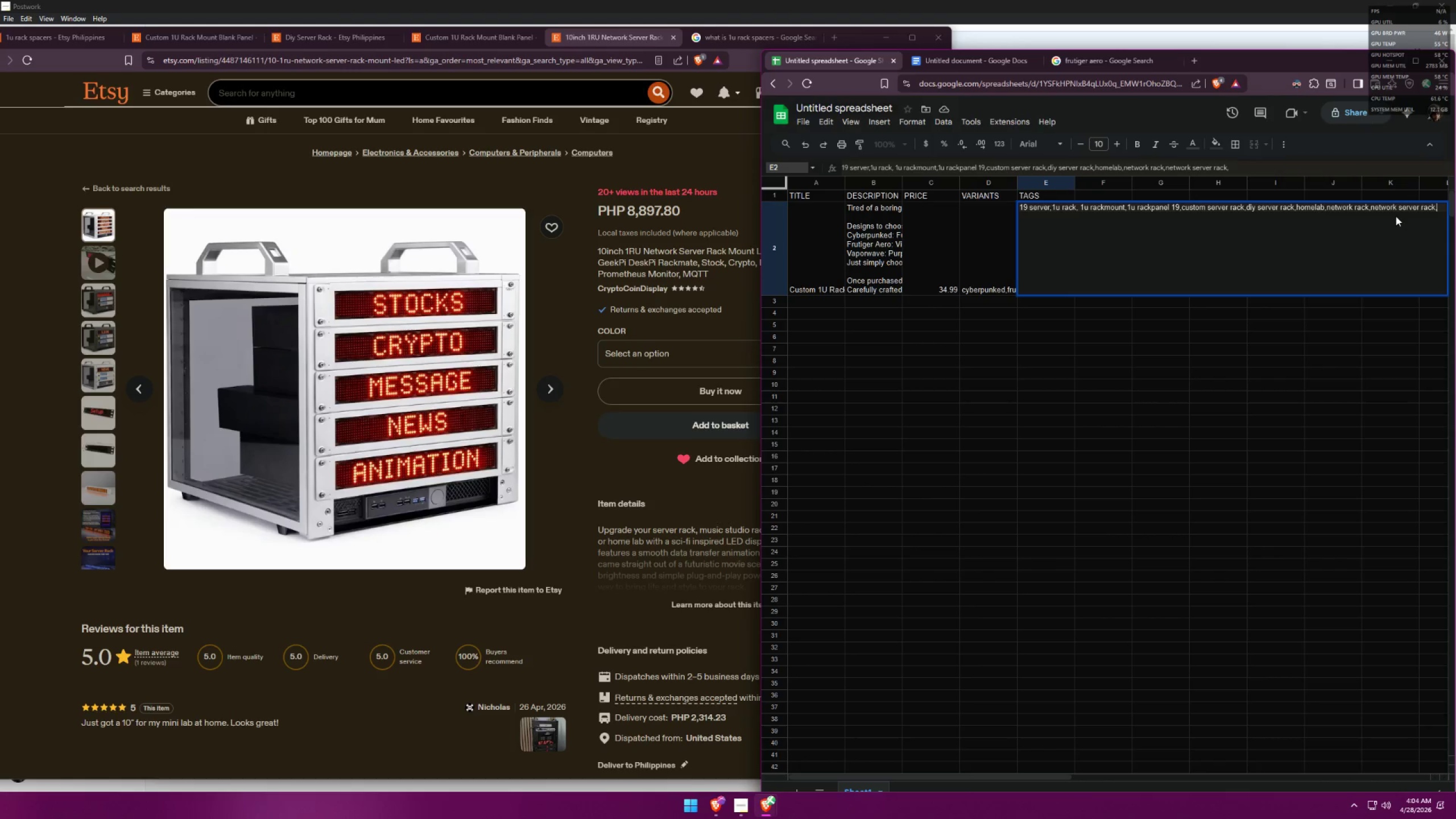 
key(Alt+AltLeft)
 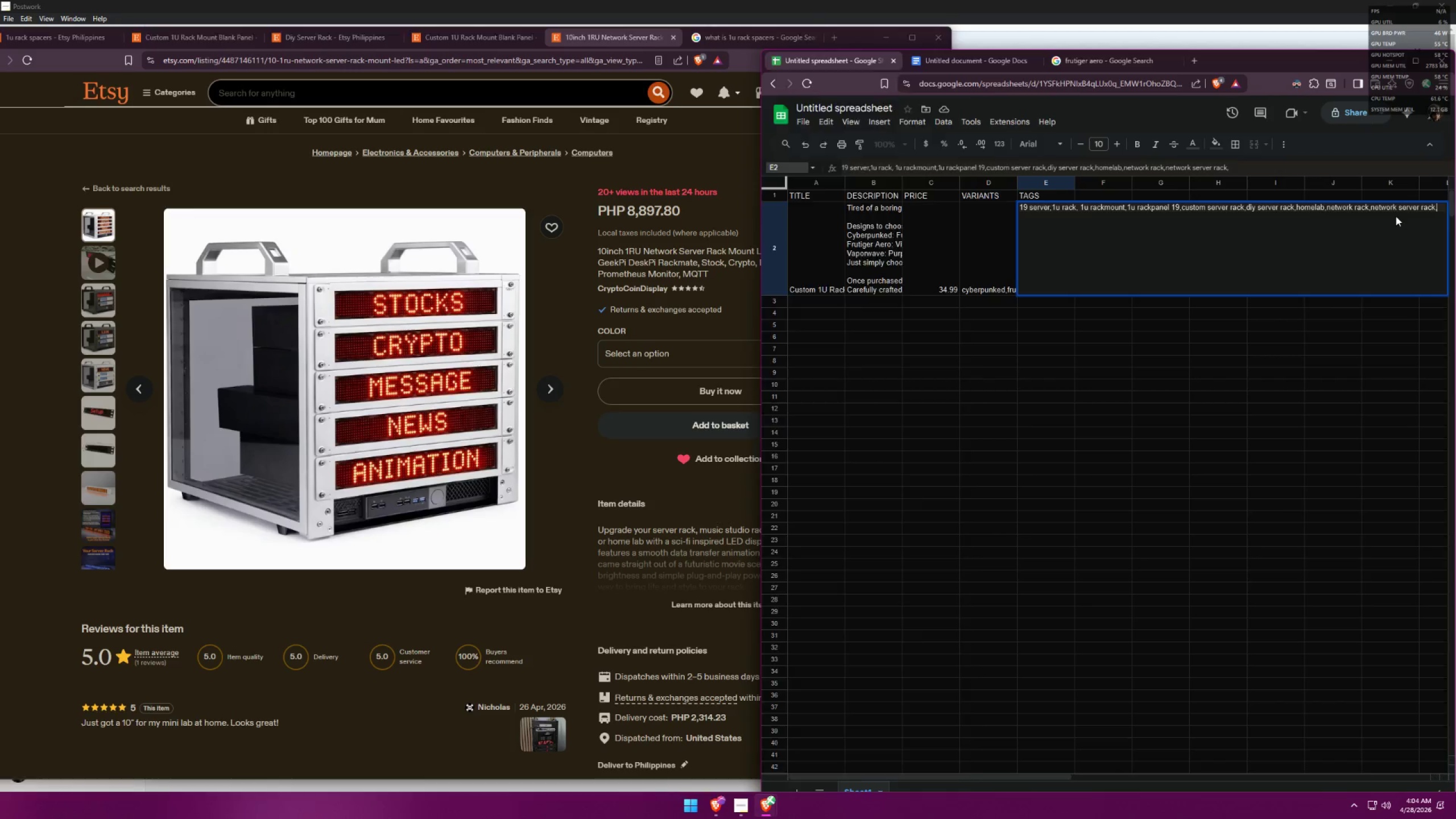 
key(Alt+Tab)
 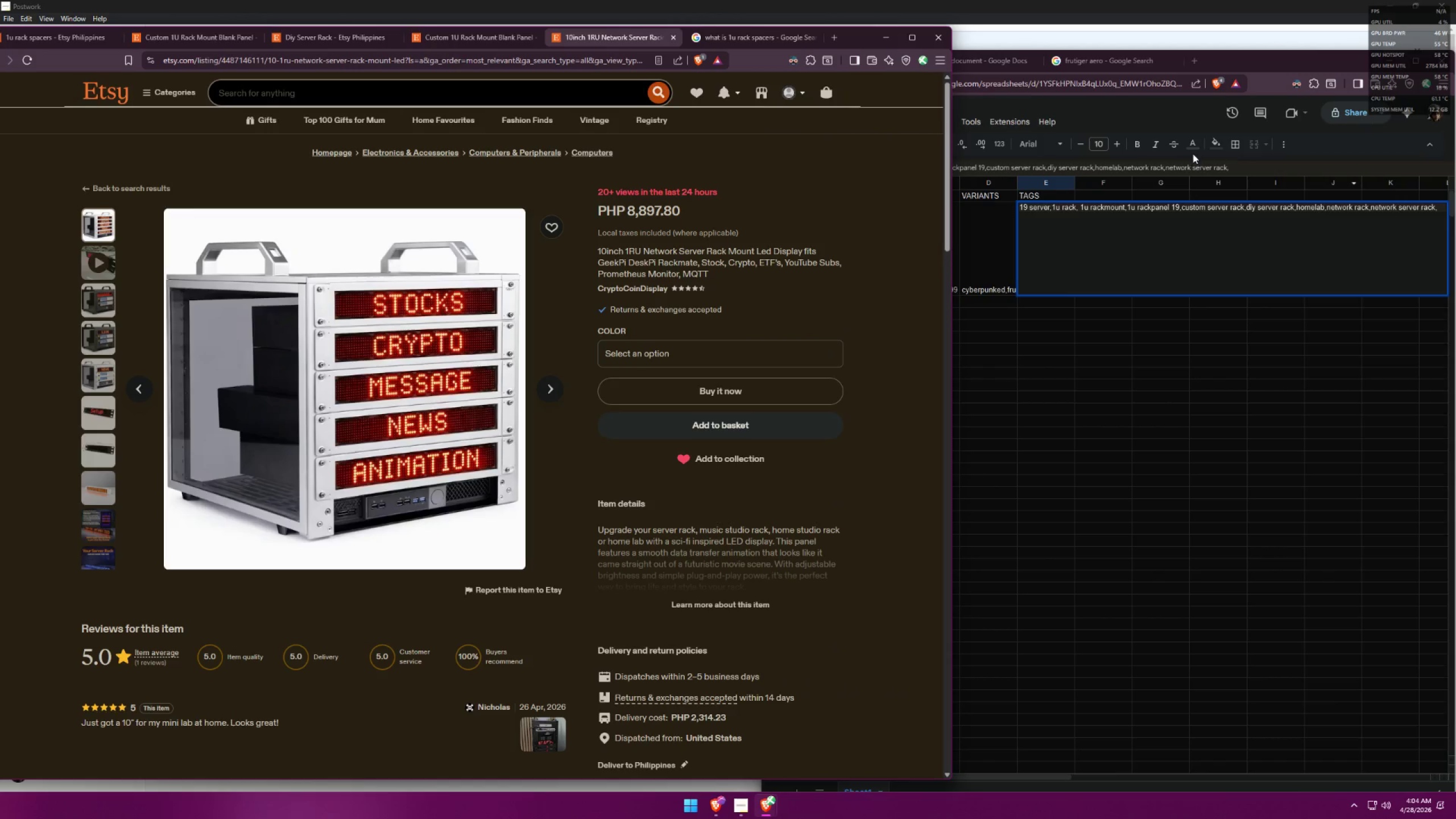 
wait(5.03)
 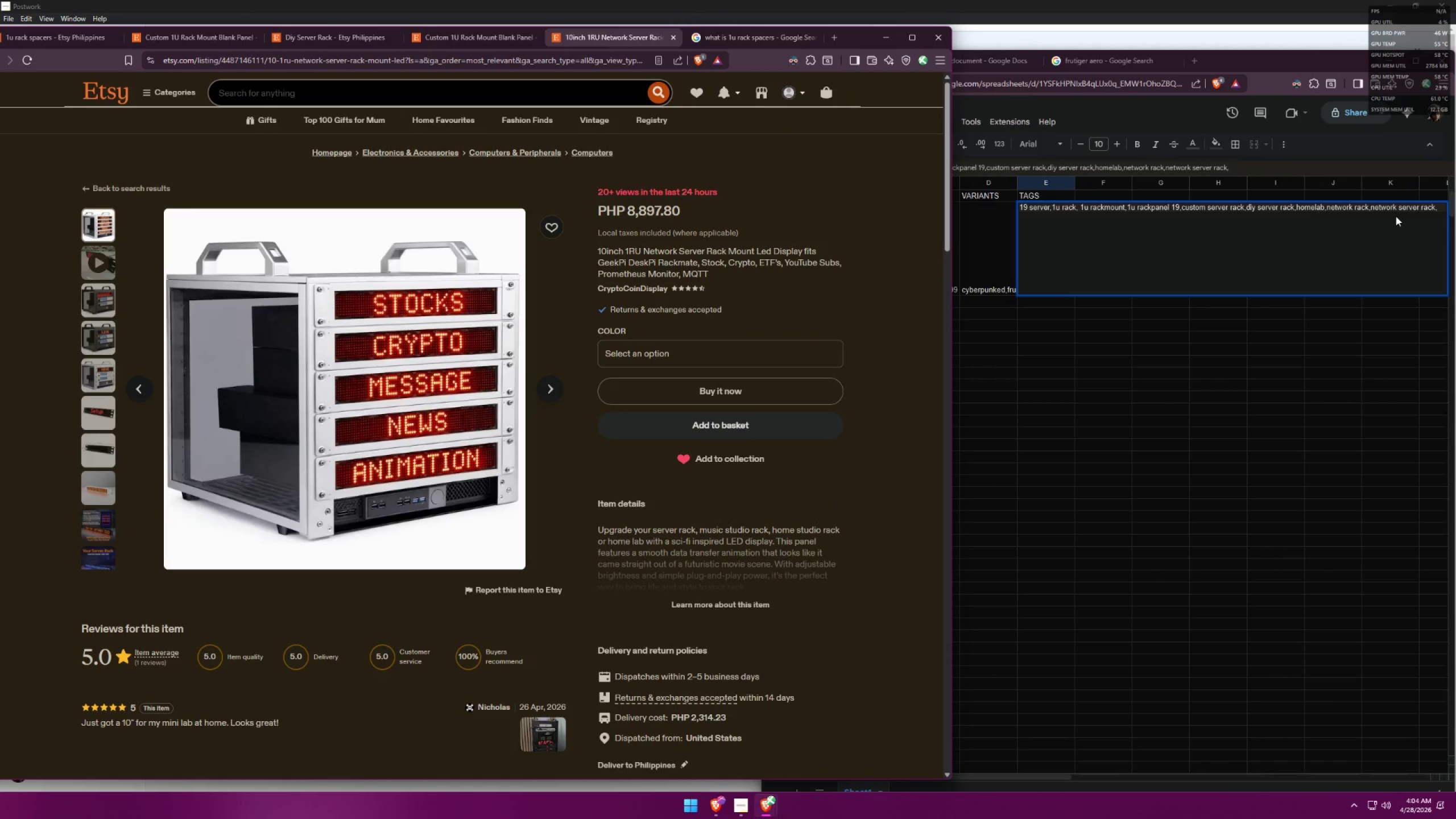 
scroll: coordinate [764, 437], scroll_direction: down, amount: 11.0
 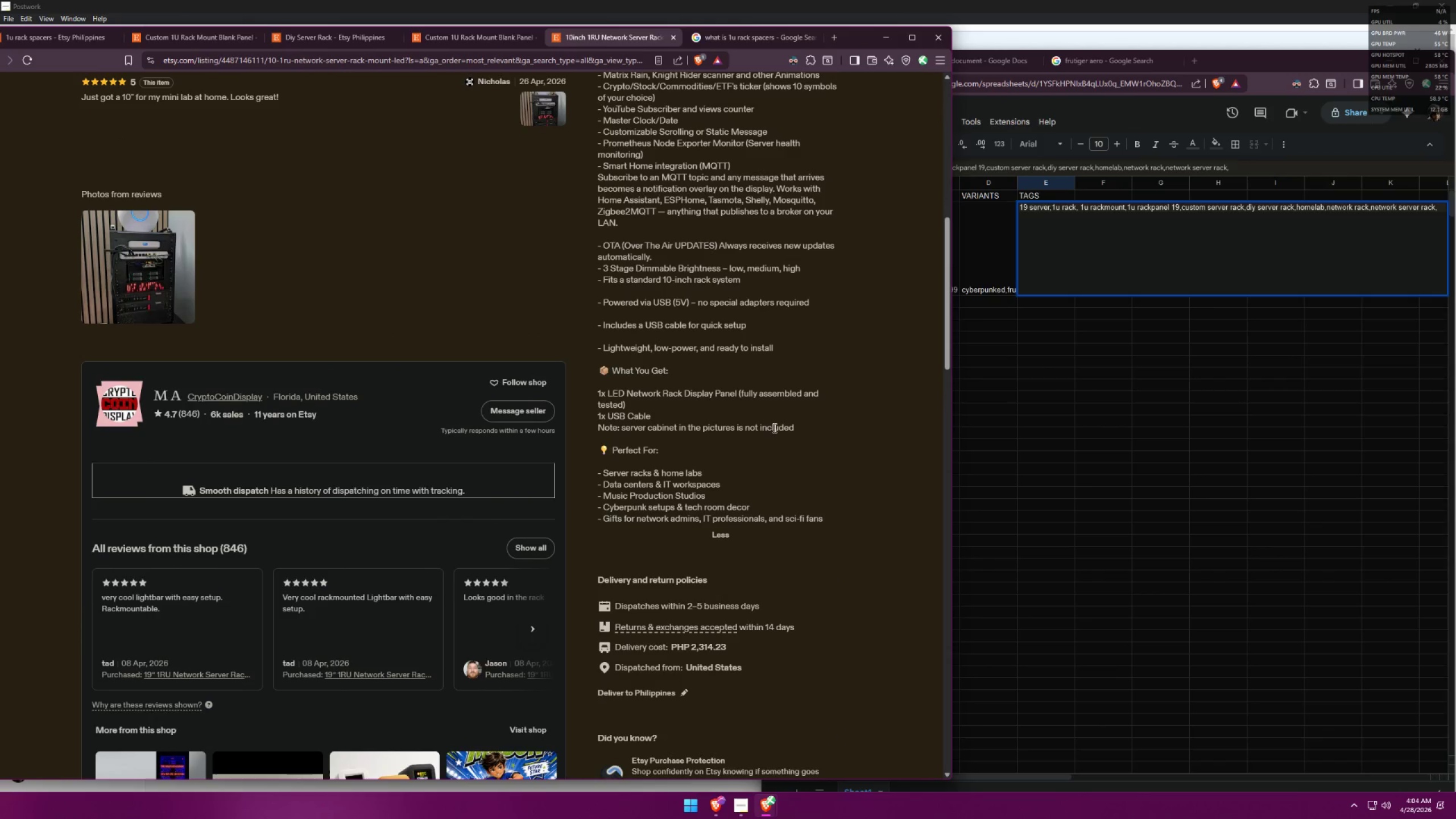 
scroll: coordinate [653, 403], scroll_direction: up, amount: 6.0
 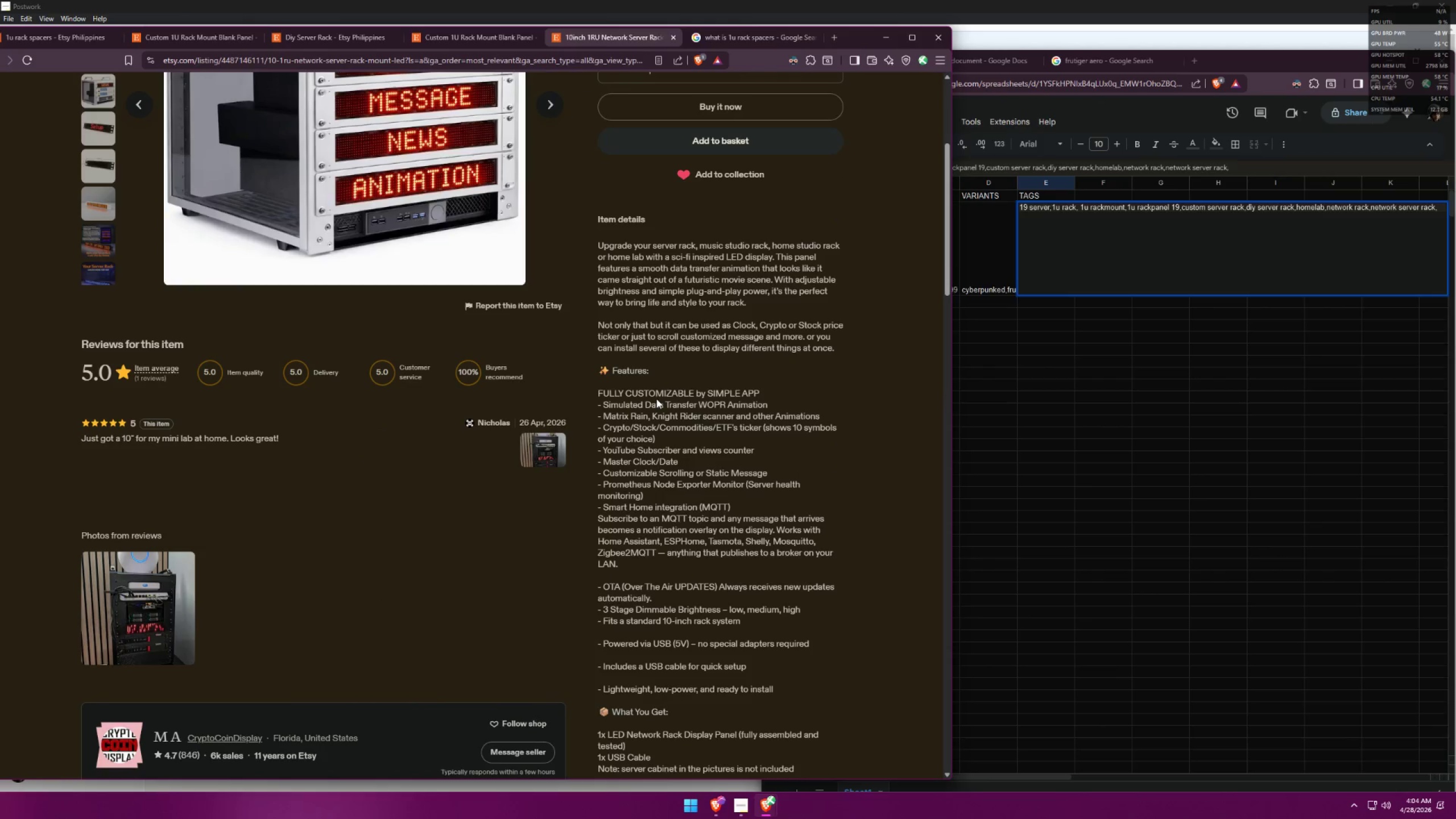 
scroll: coordinate [654, 401], scroll_direction: down, amount: 30.0
 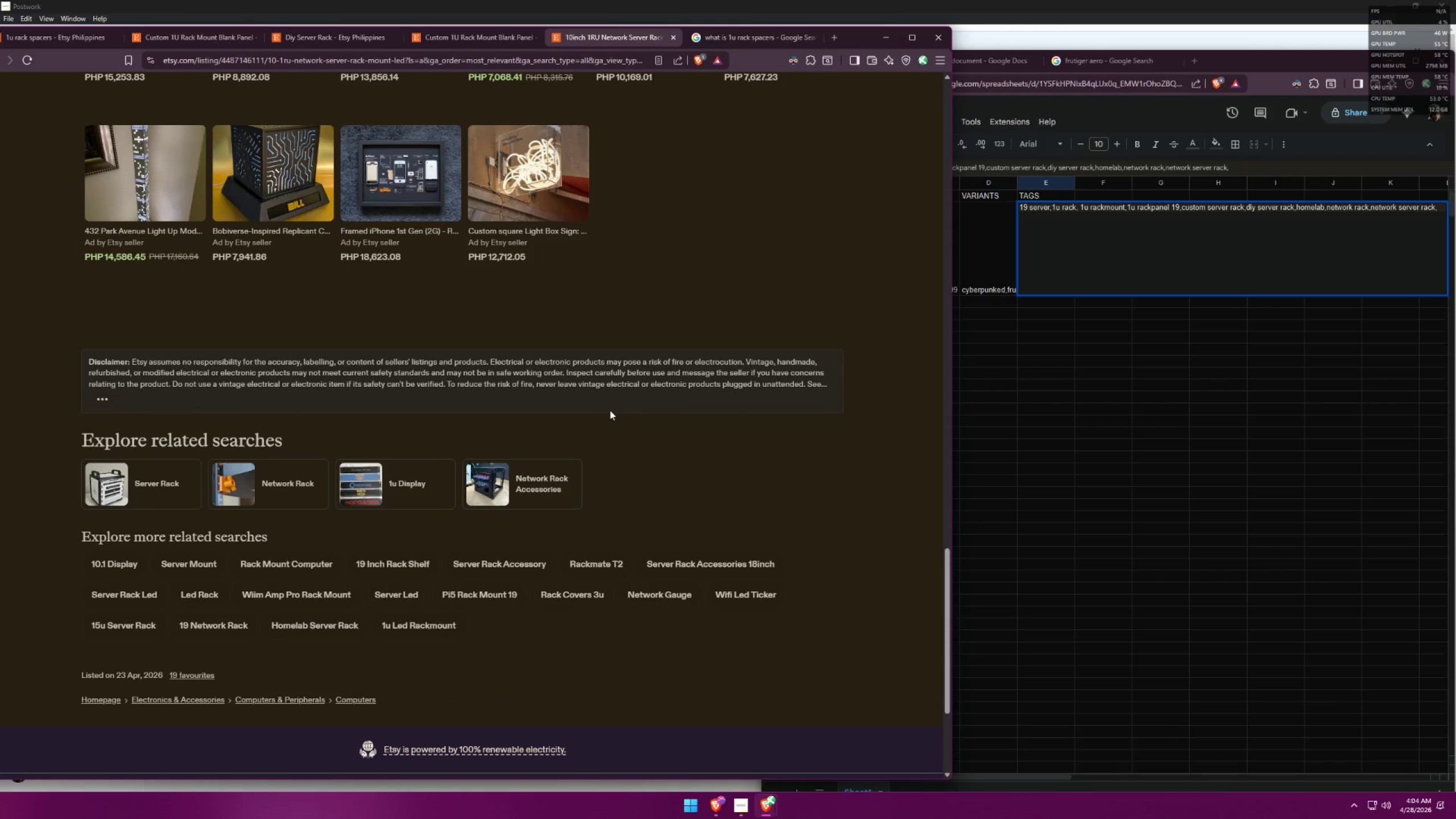 
left_click([1440, 206])
 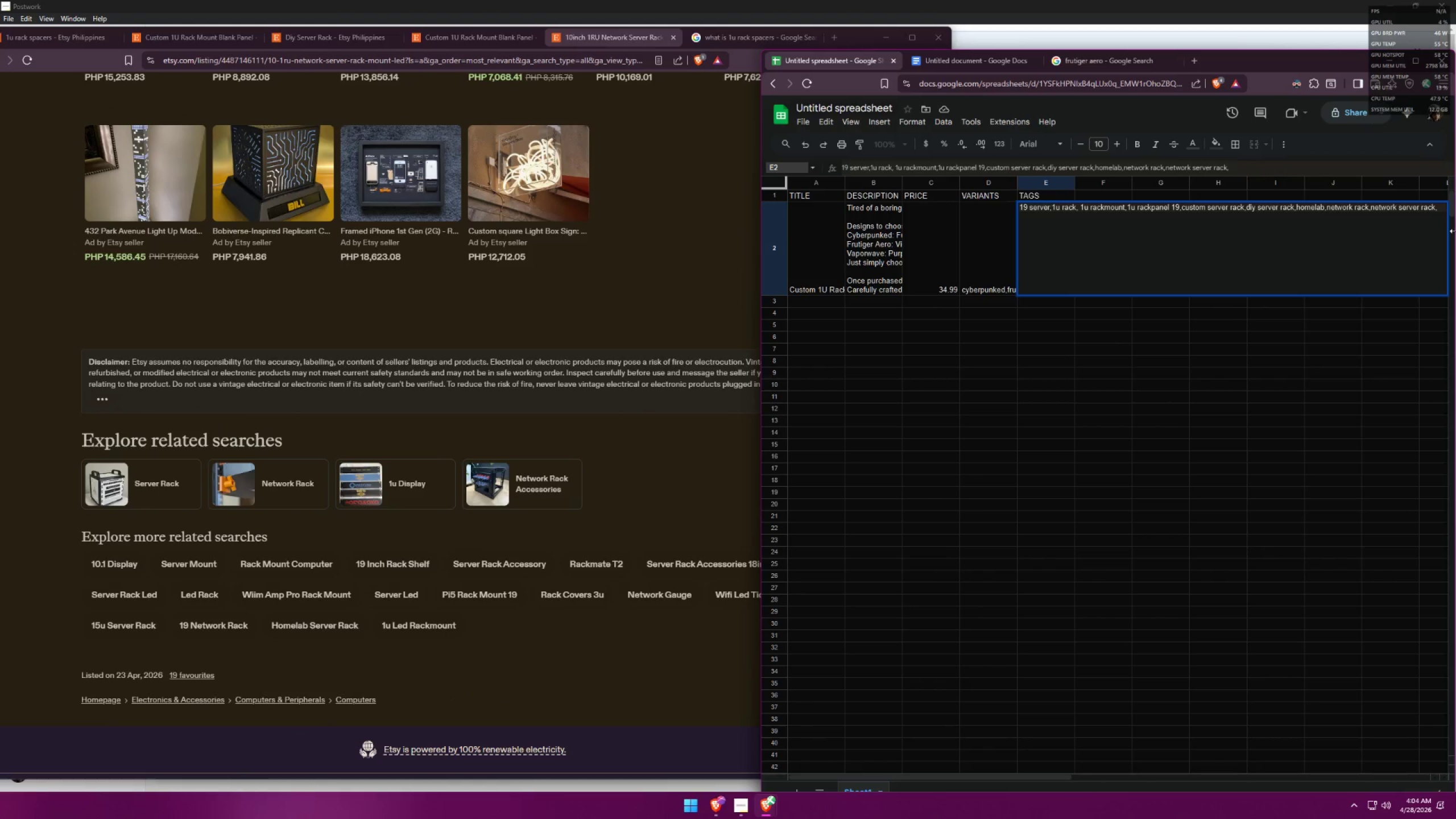 
type(1u display,)
 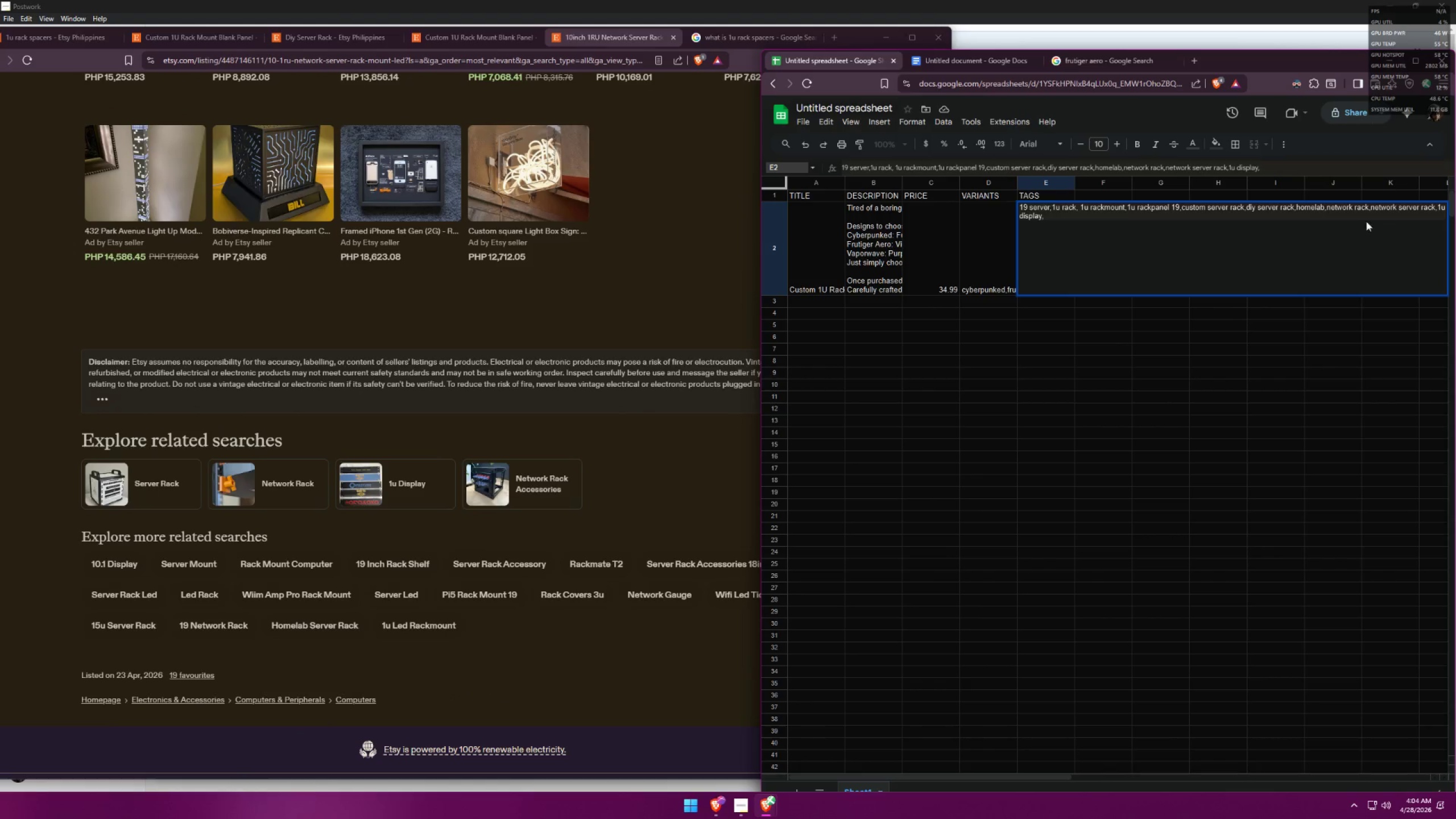 
type(server rack,)
 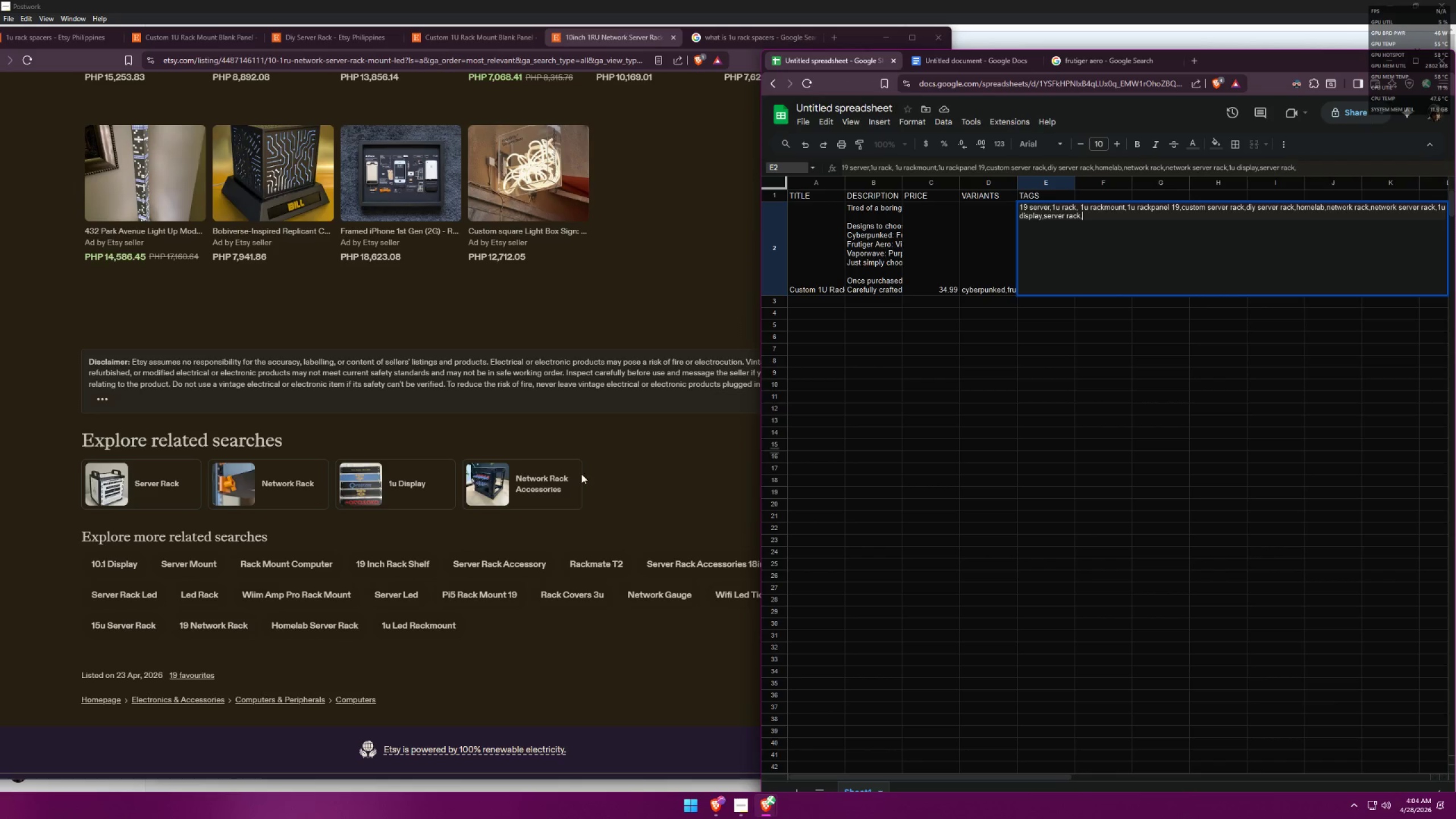 
middle_click([288, 486])
 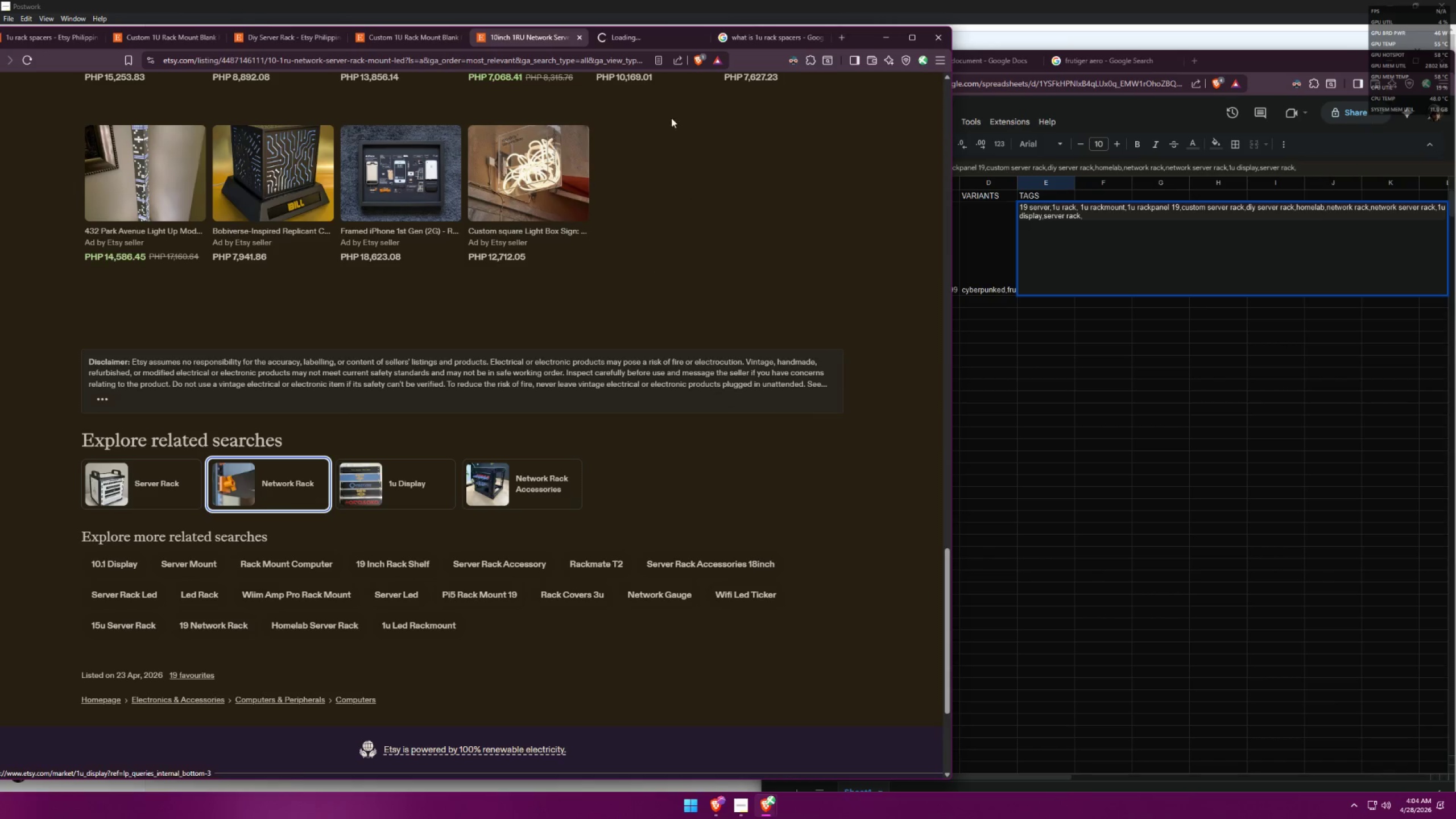 
left_click([652, 35])
 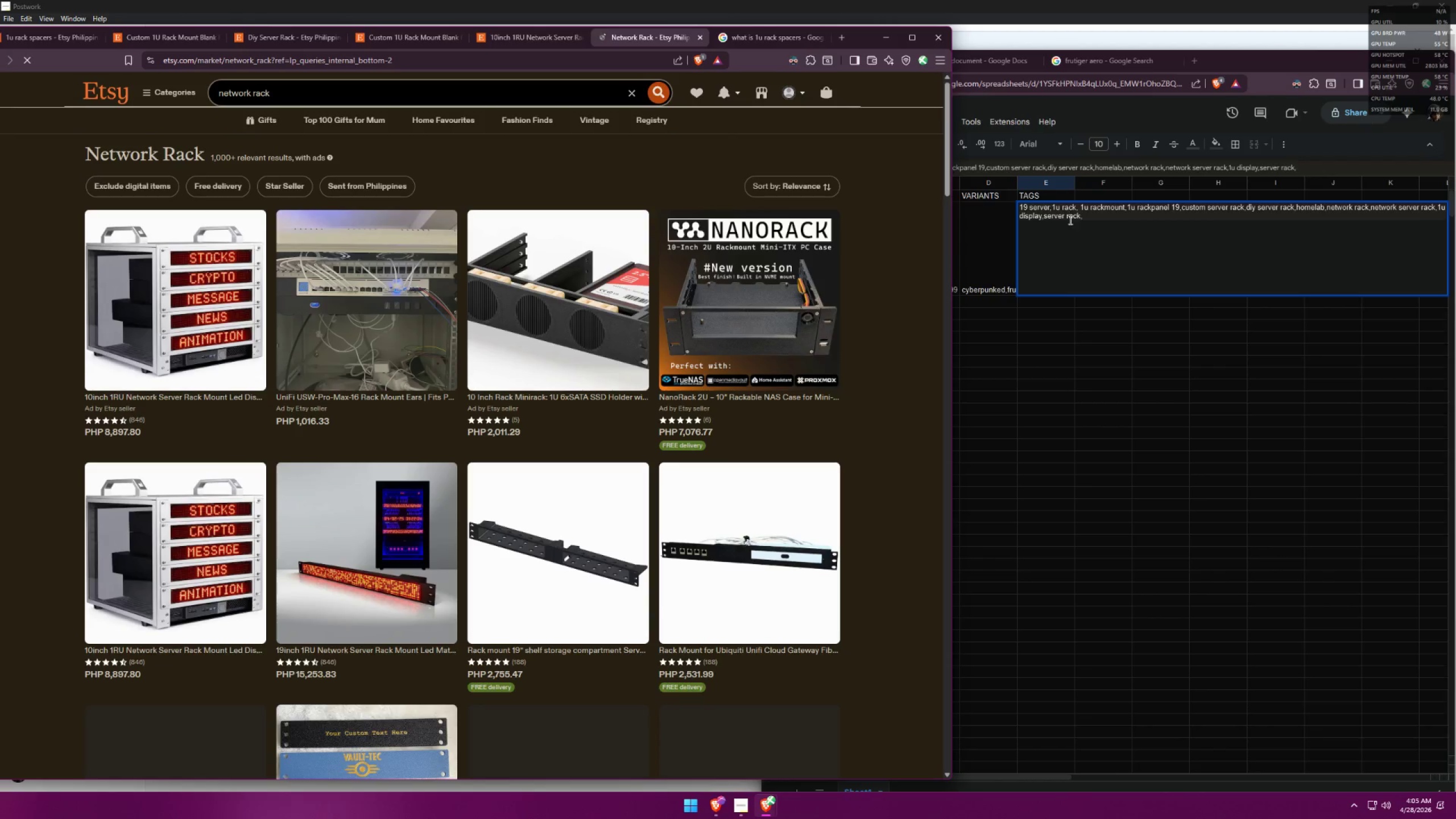 
double_click([1106, 216])
 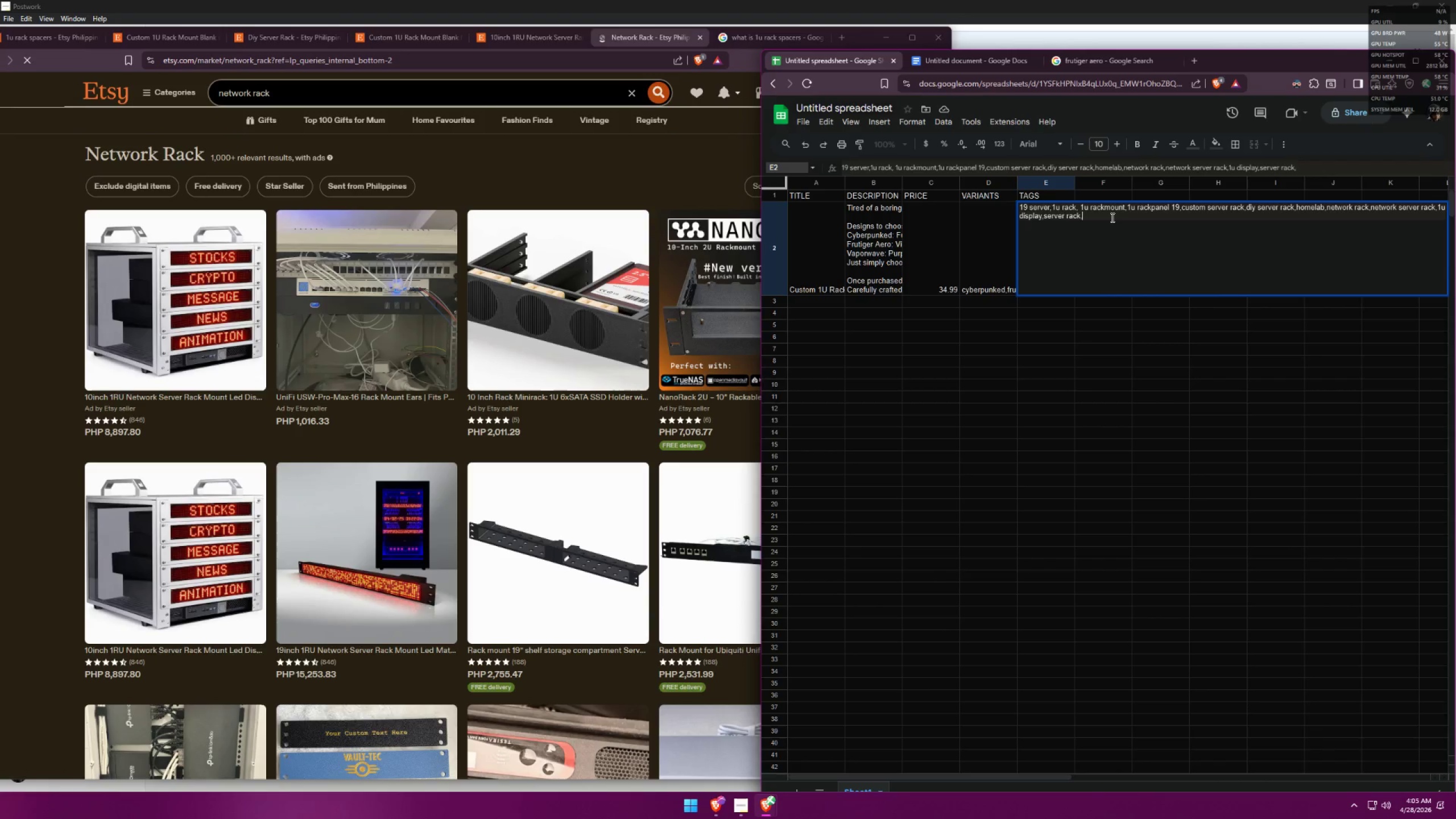 
type(network rack,)
 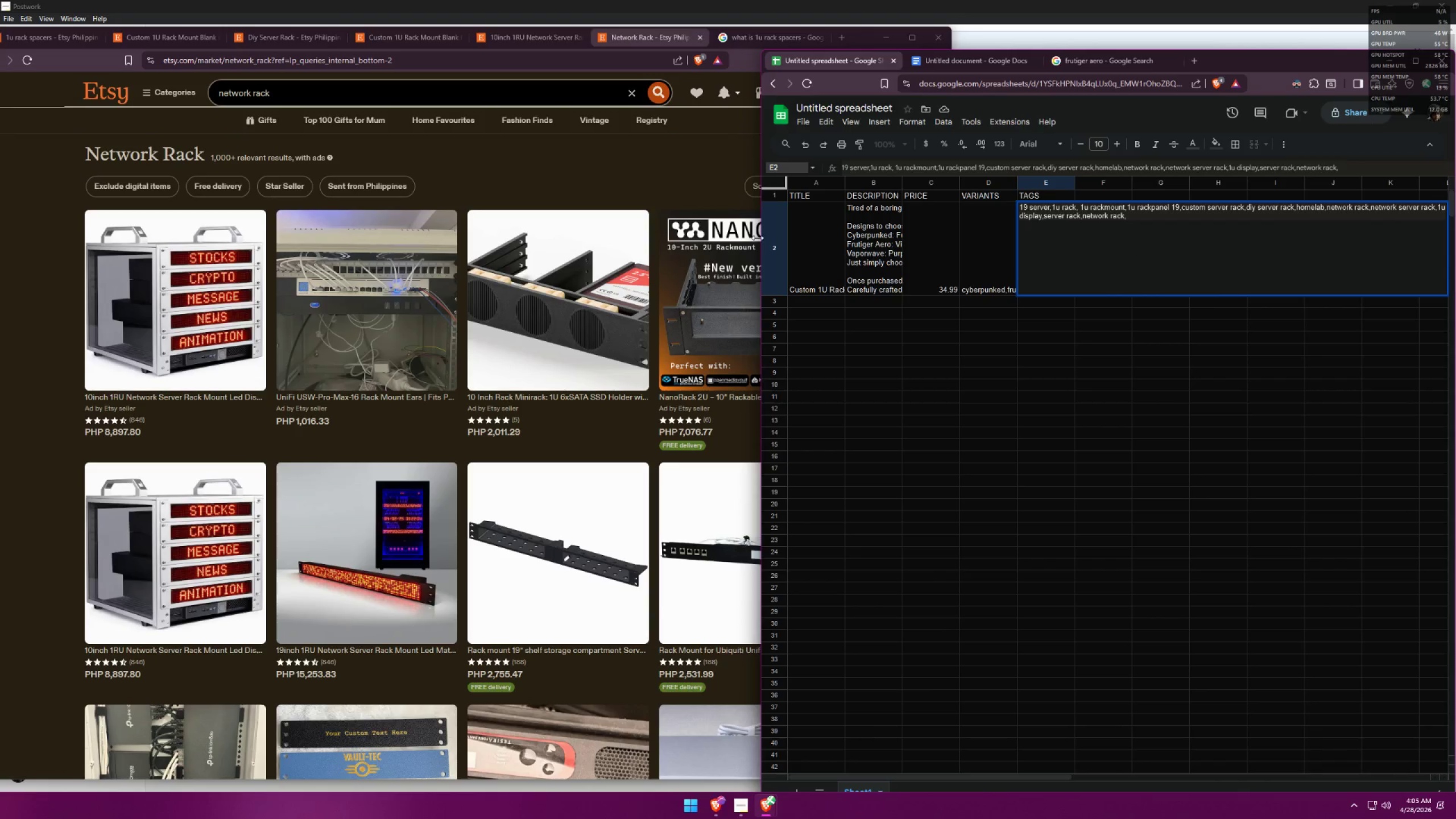 
scroll: coordinate [631, 213], scroll_direction: down, amount: 3.0
 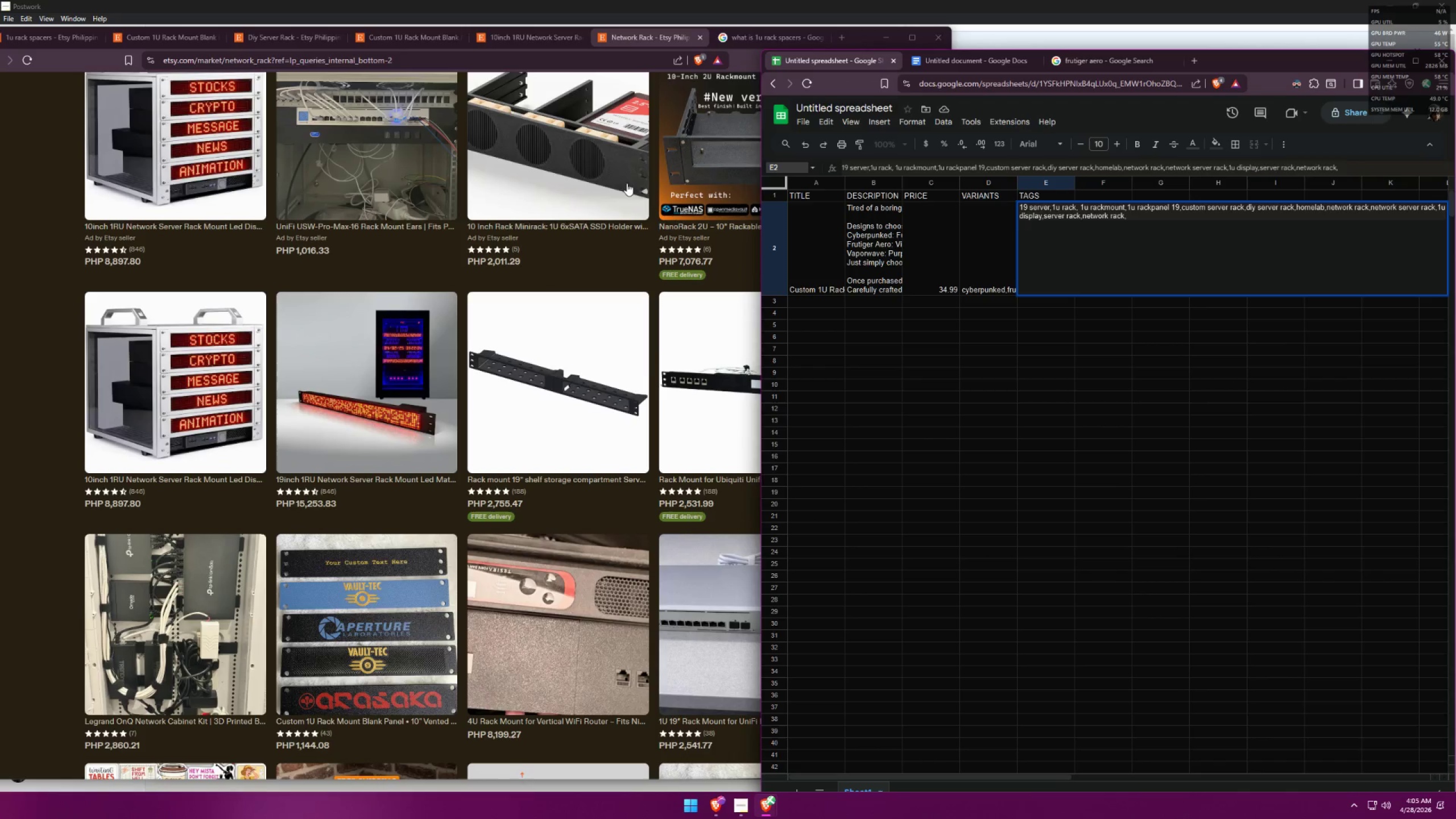 
left_click([413, 42])
 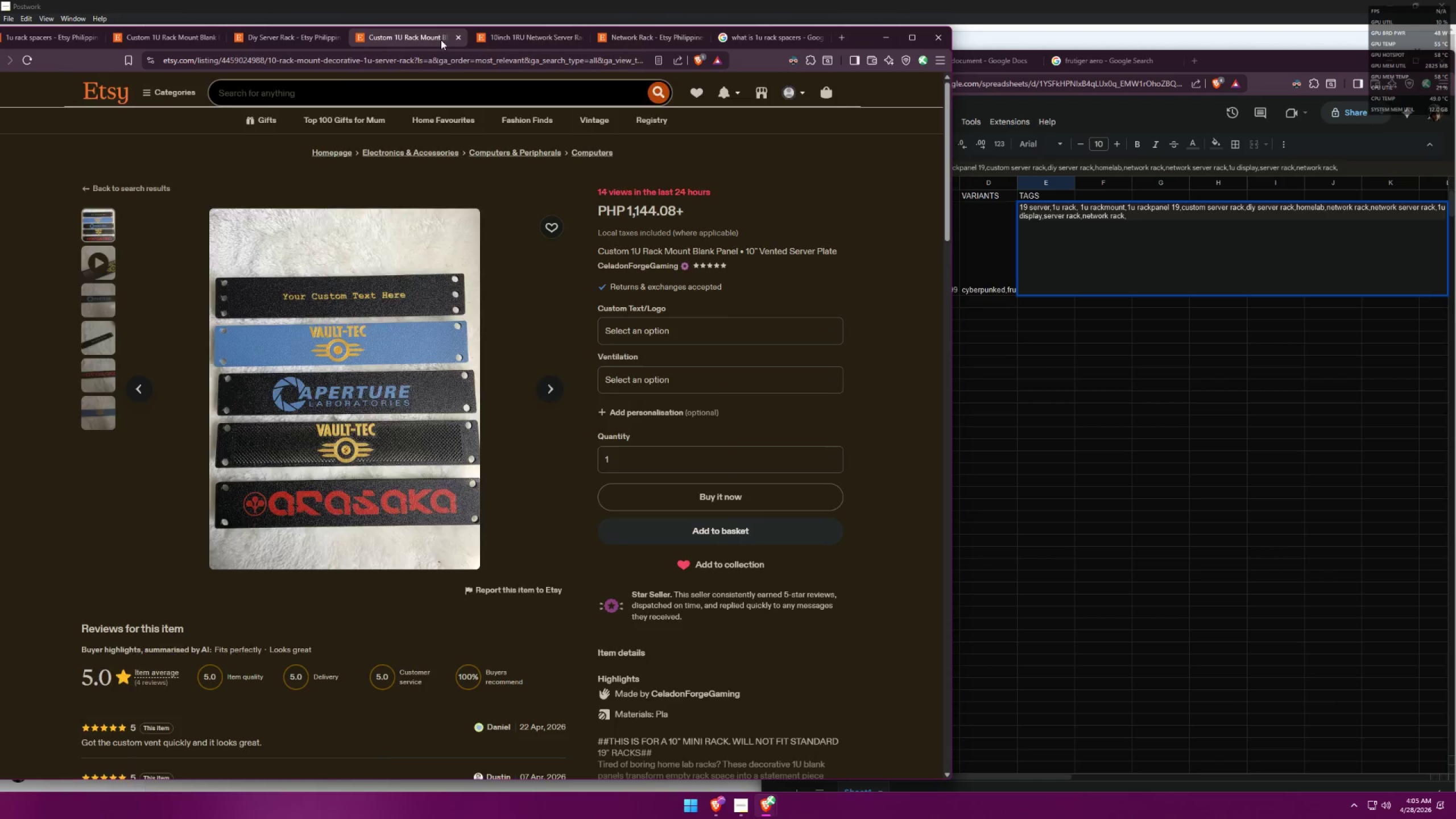 
scroll: coordinate [618, 156], scroll_direction: up, amount: 5.0
 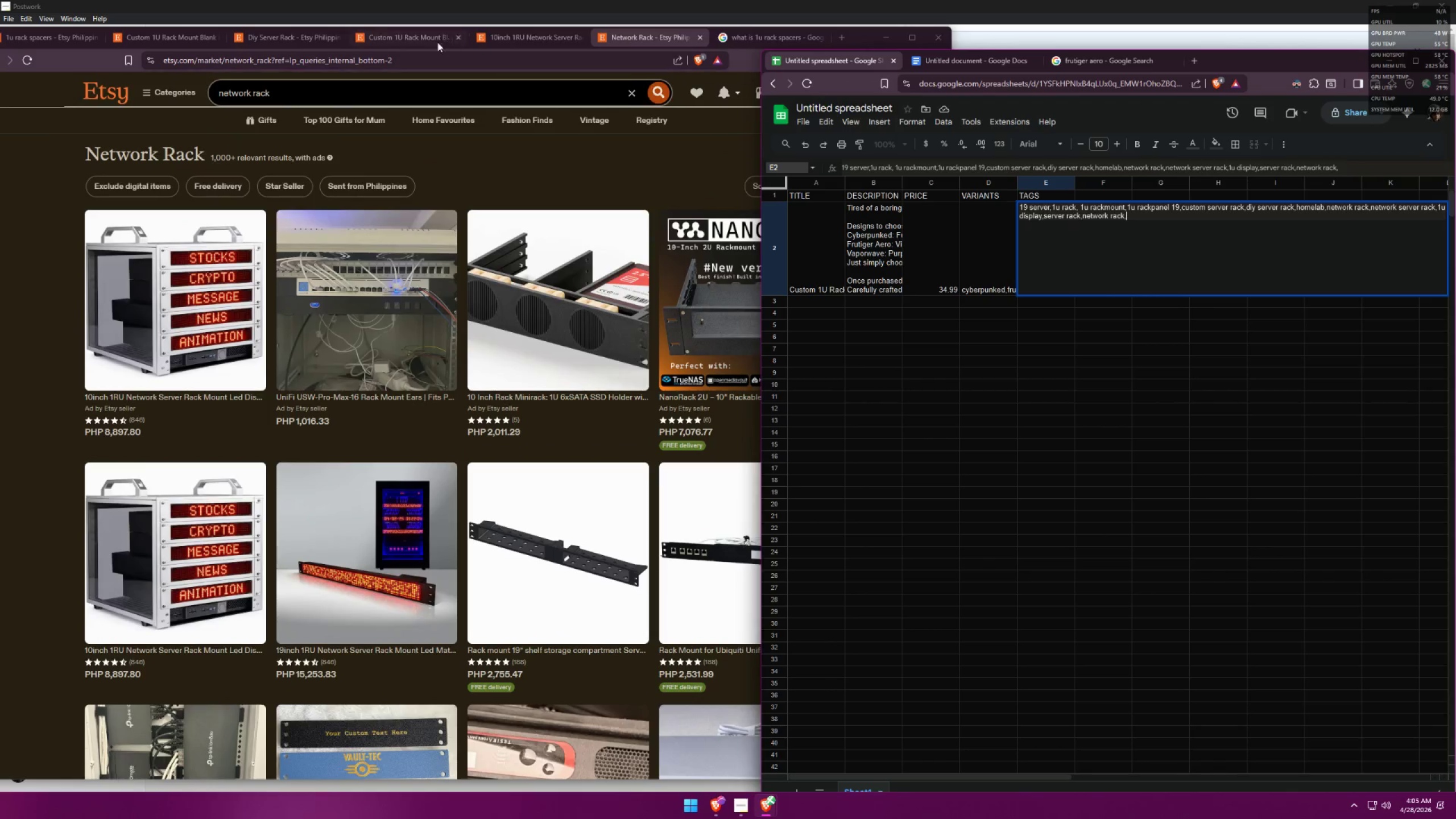 
double_click([526, 38])
 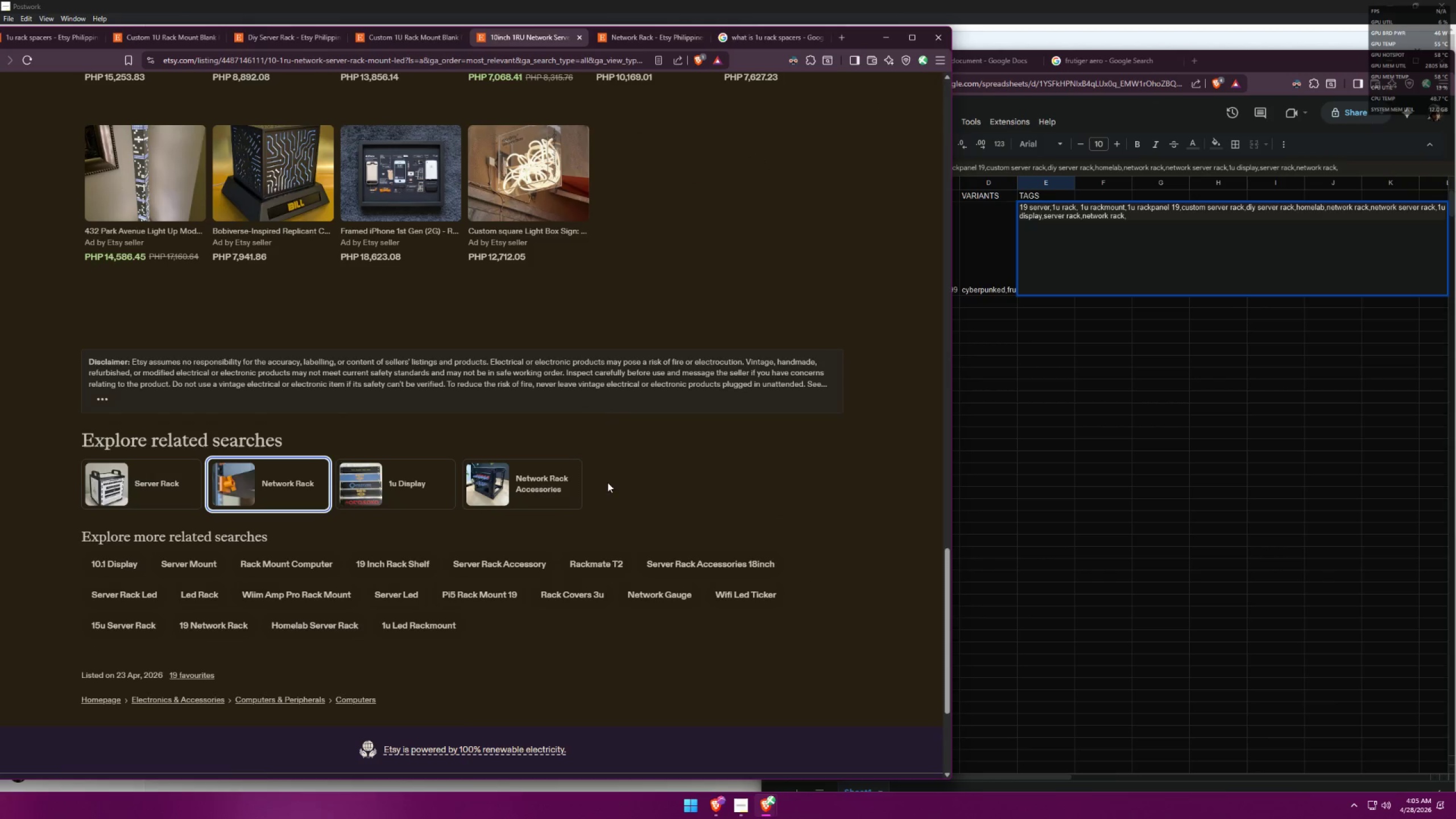 
wait(6.81)
 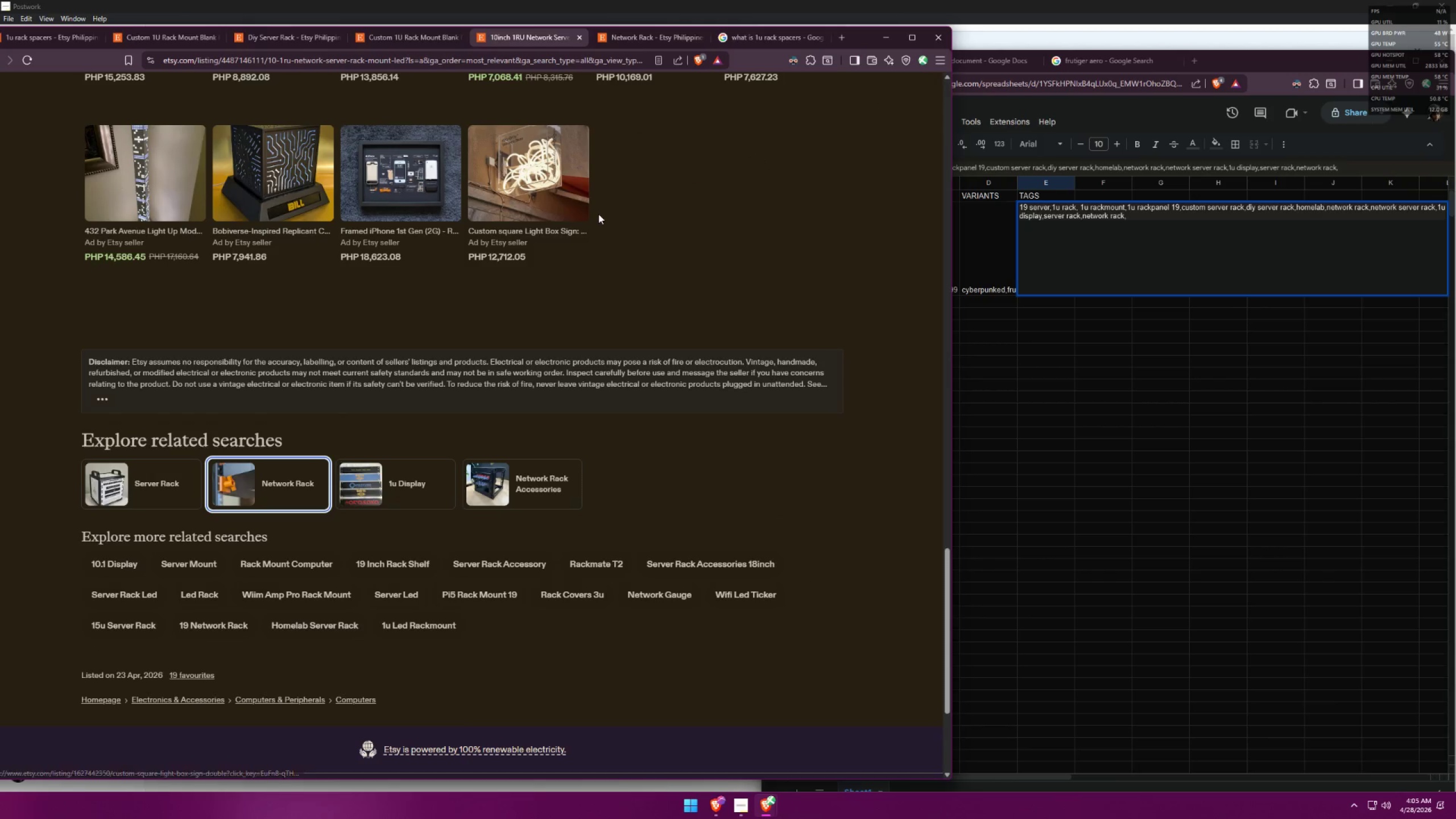 
middle_click([197, 563])
 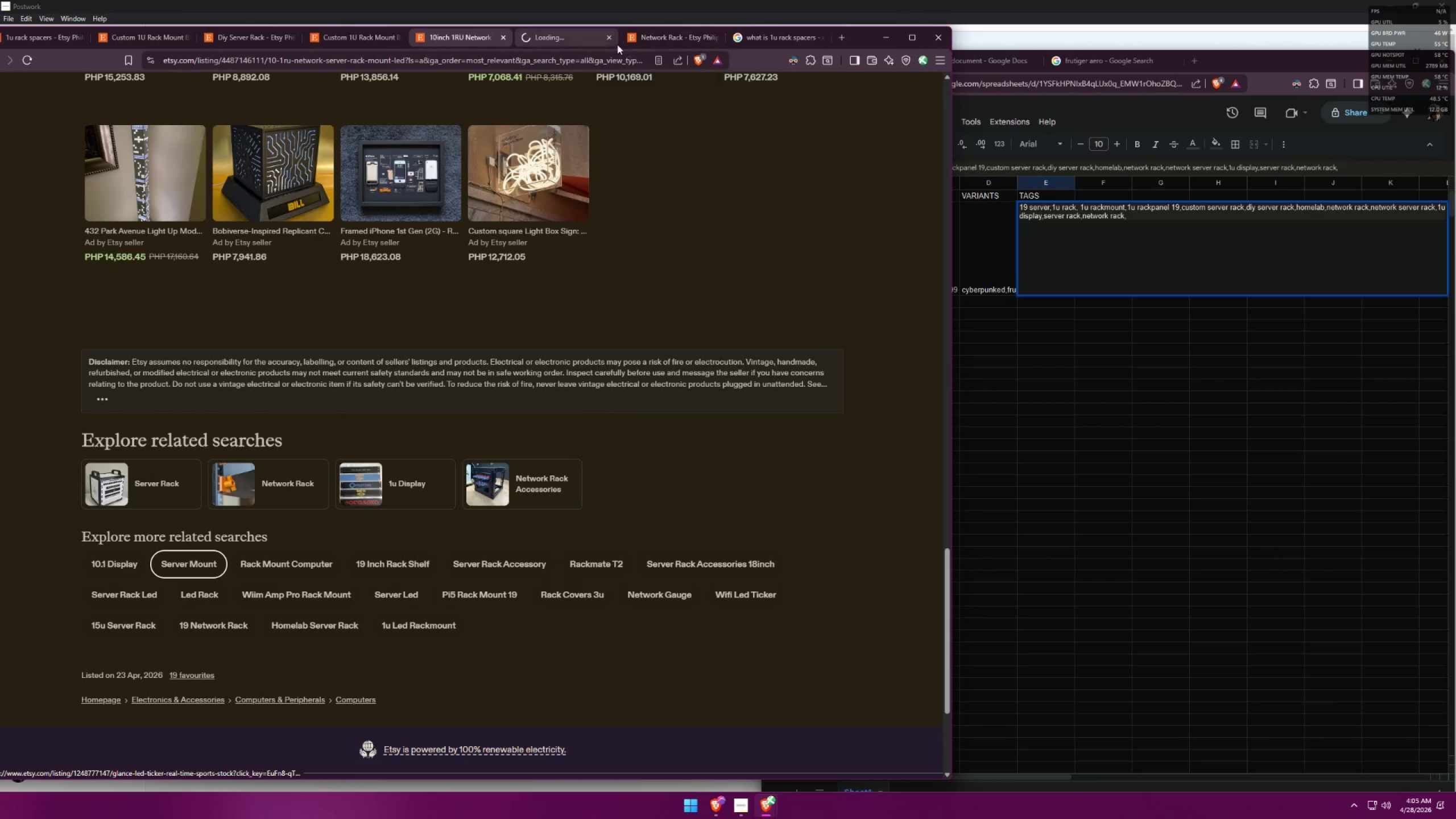 
left_click([572, 48])
 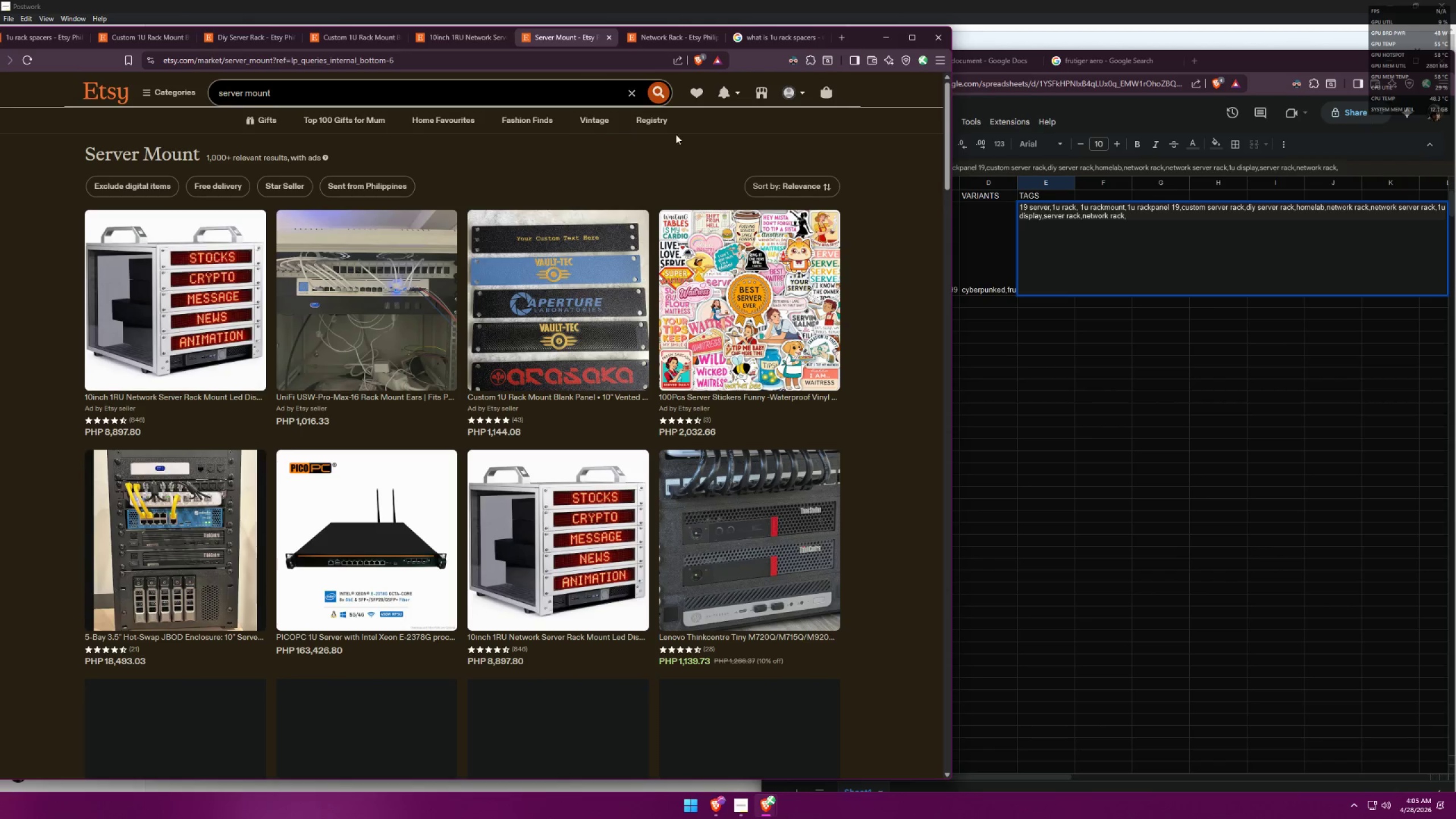 
left_click([1139, 211])
 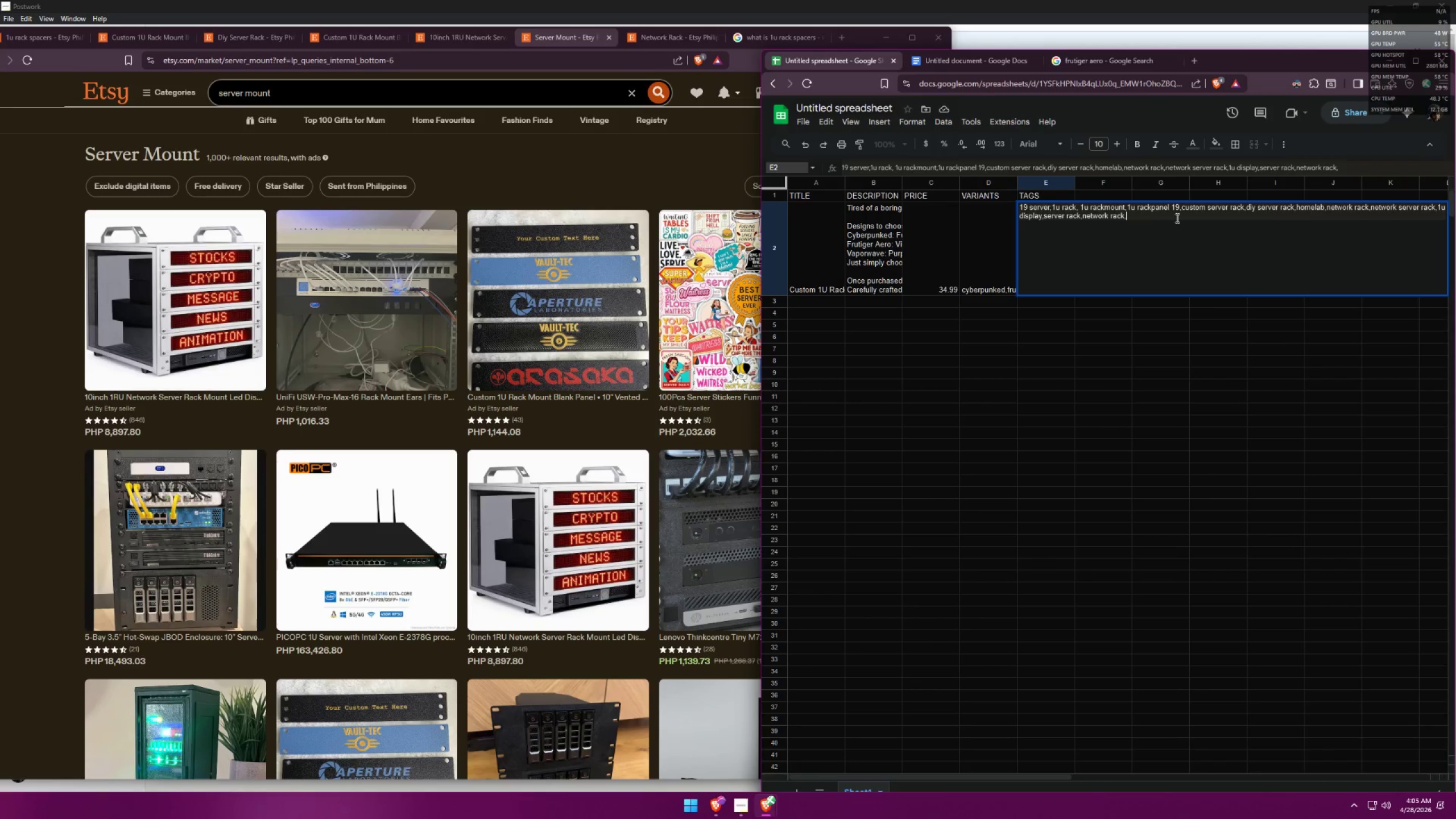 
type(server mon)
key(Backspace)
type(unt,)
 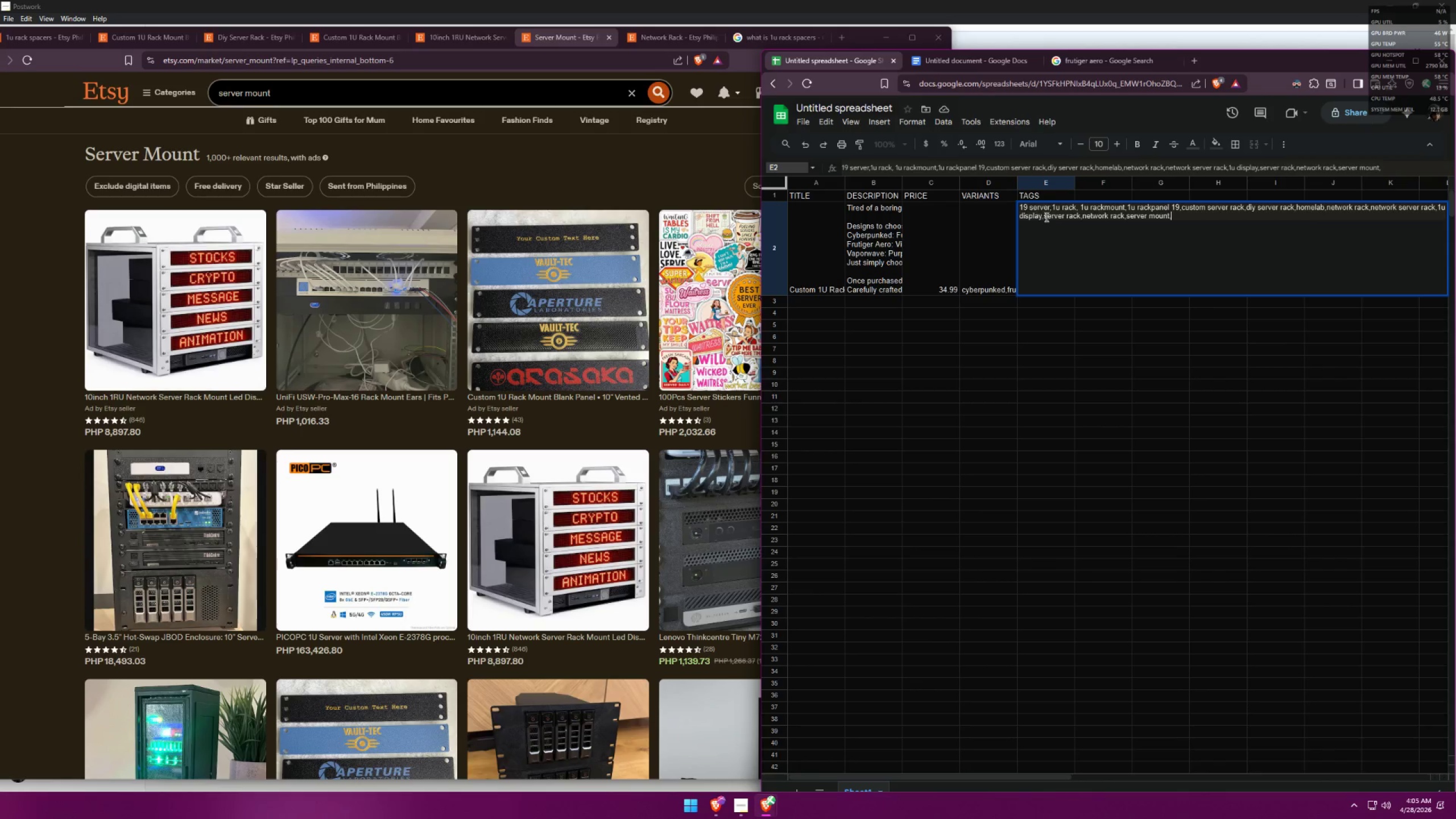 
left_click([1040, 210])
 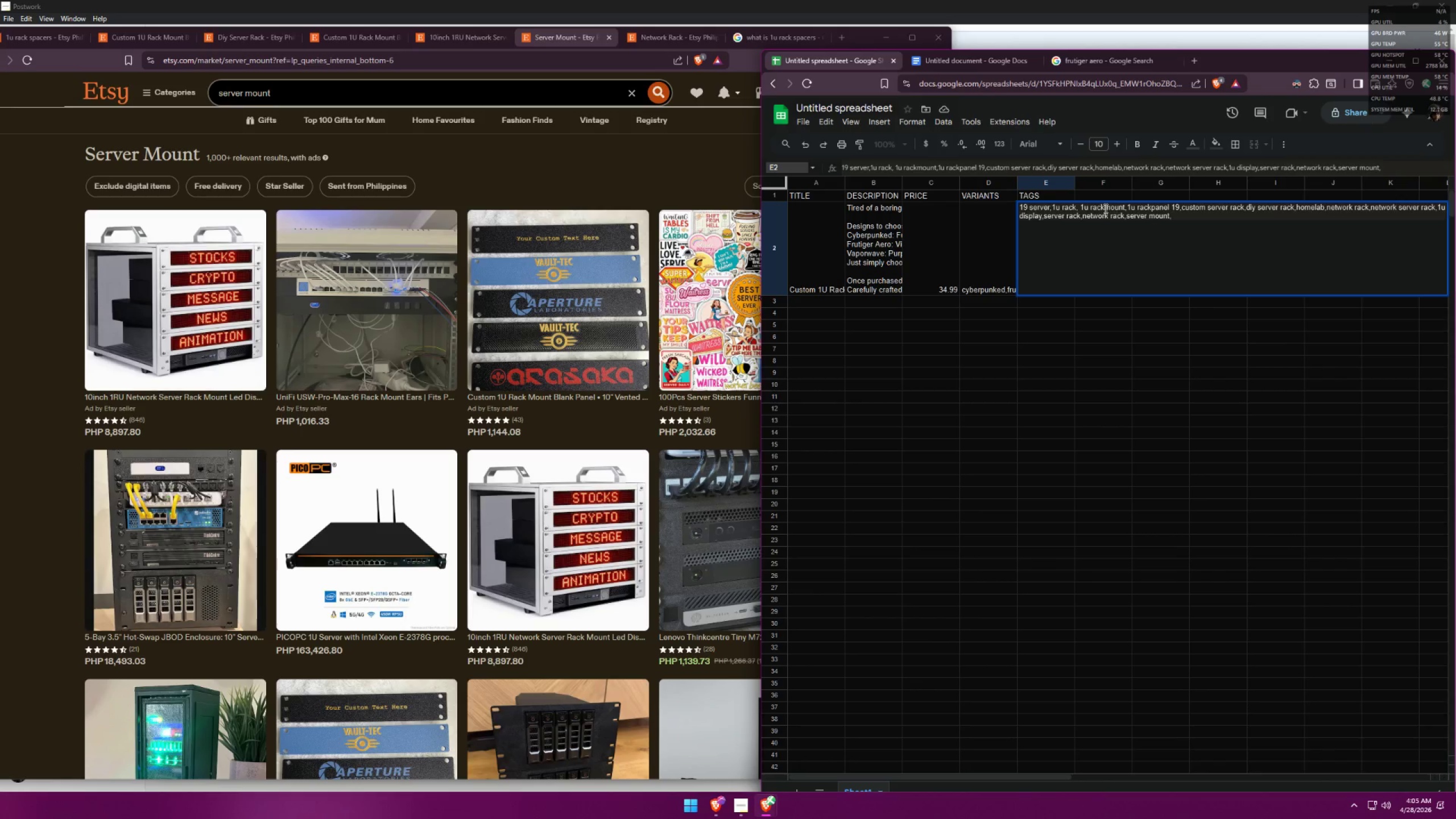 
double_click([1155, 208])
 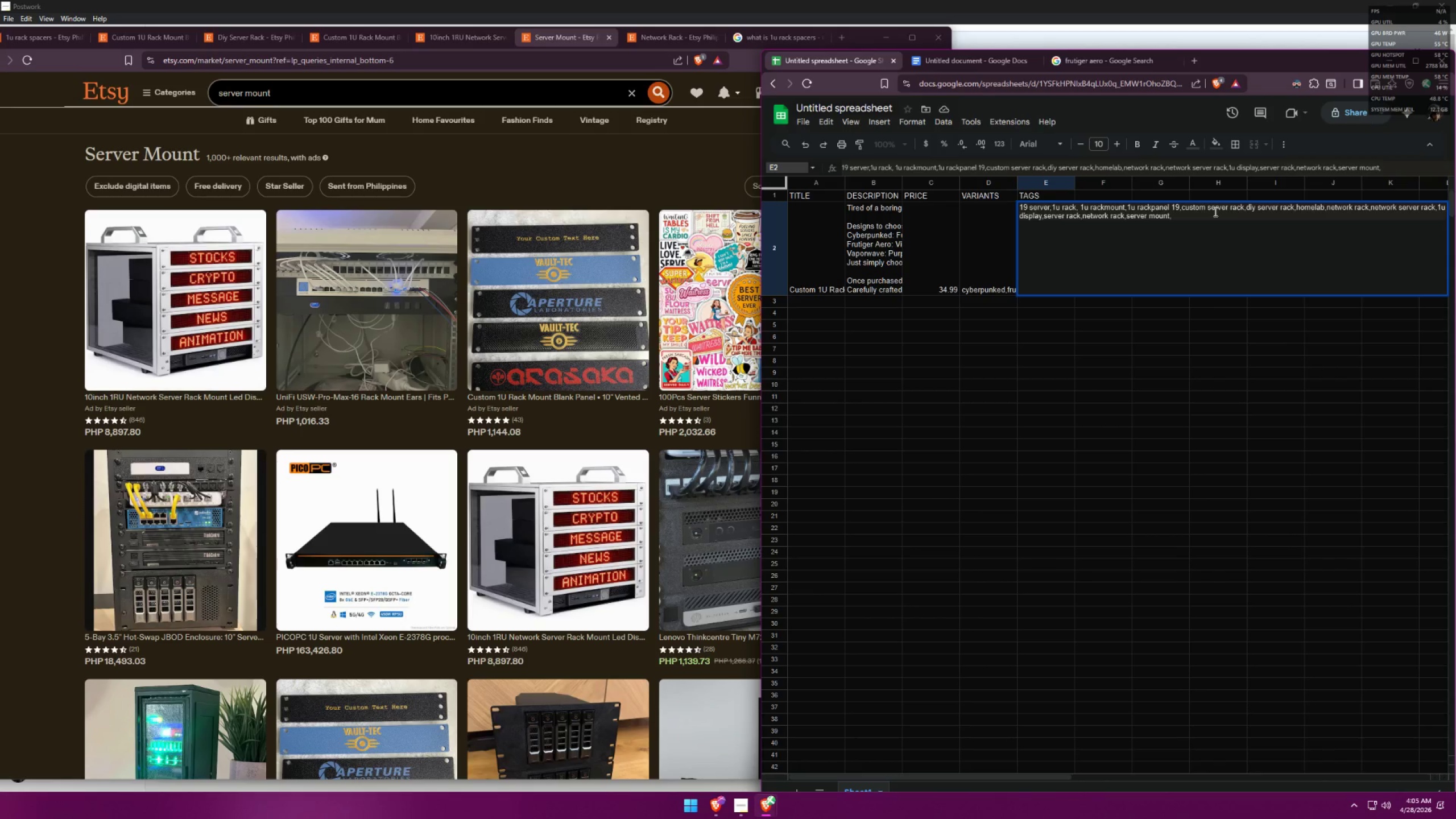 
left_click([1199, 205])
 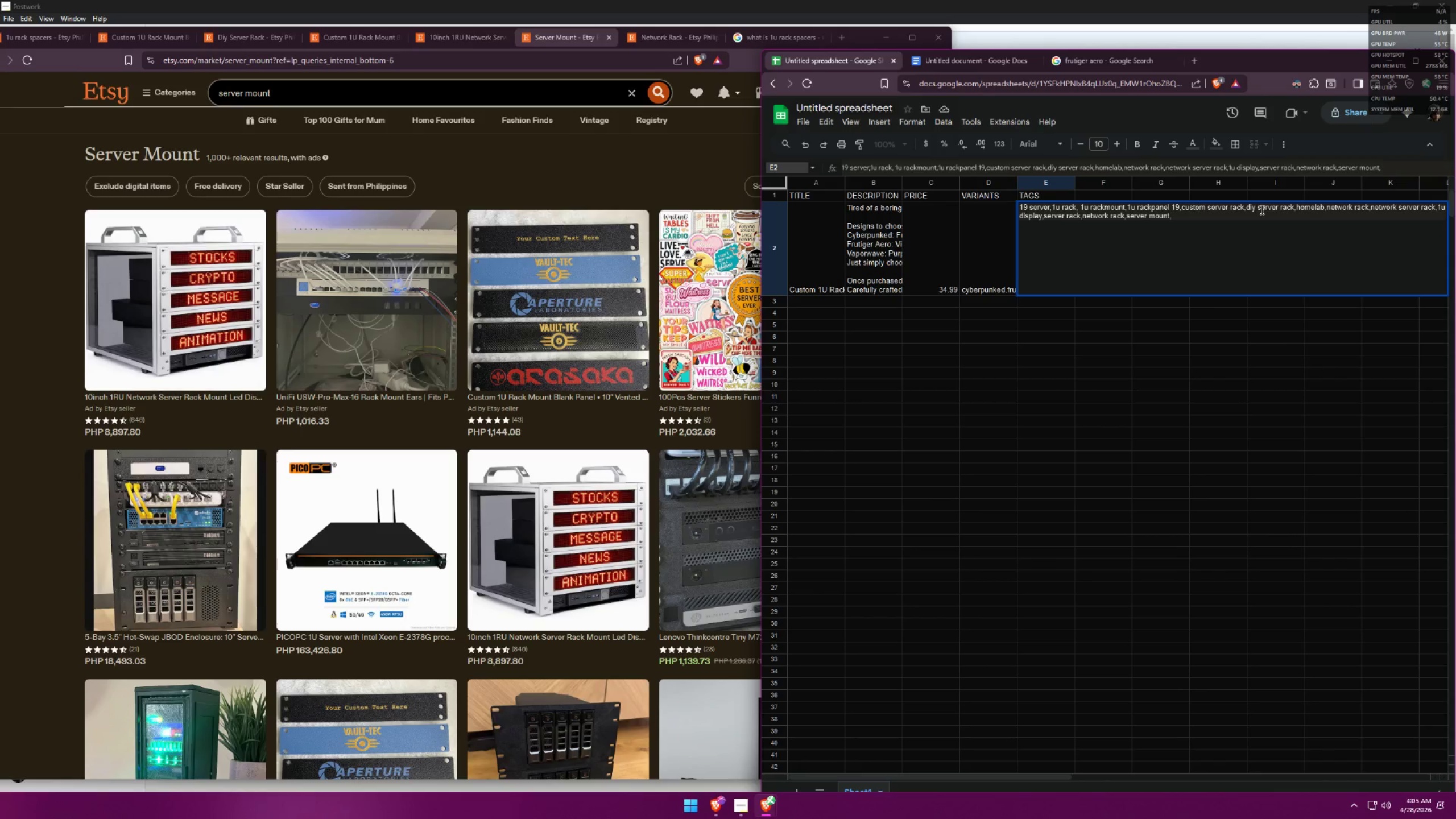 
left_click([1261, 209])
 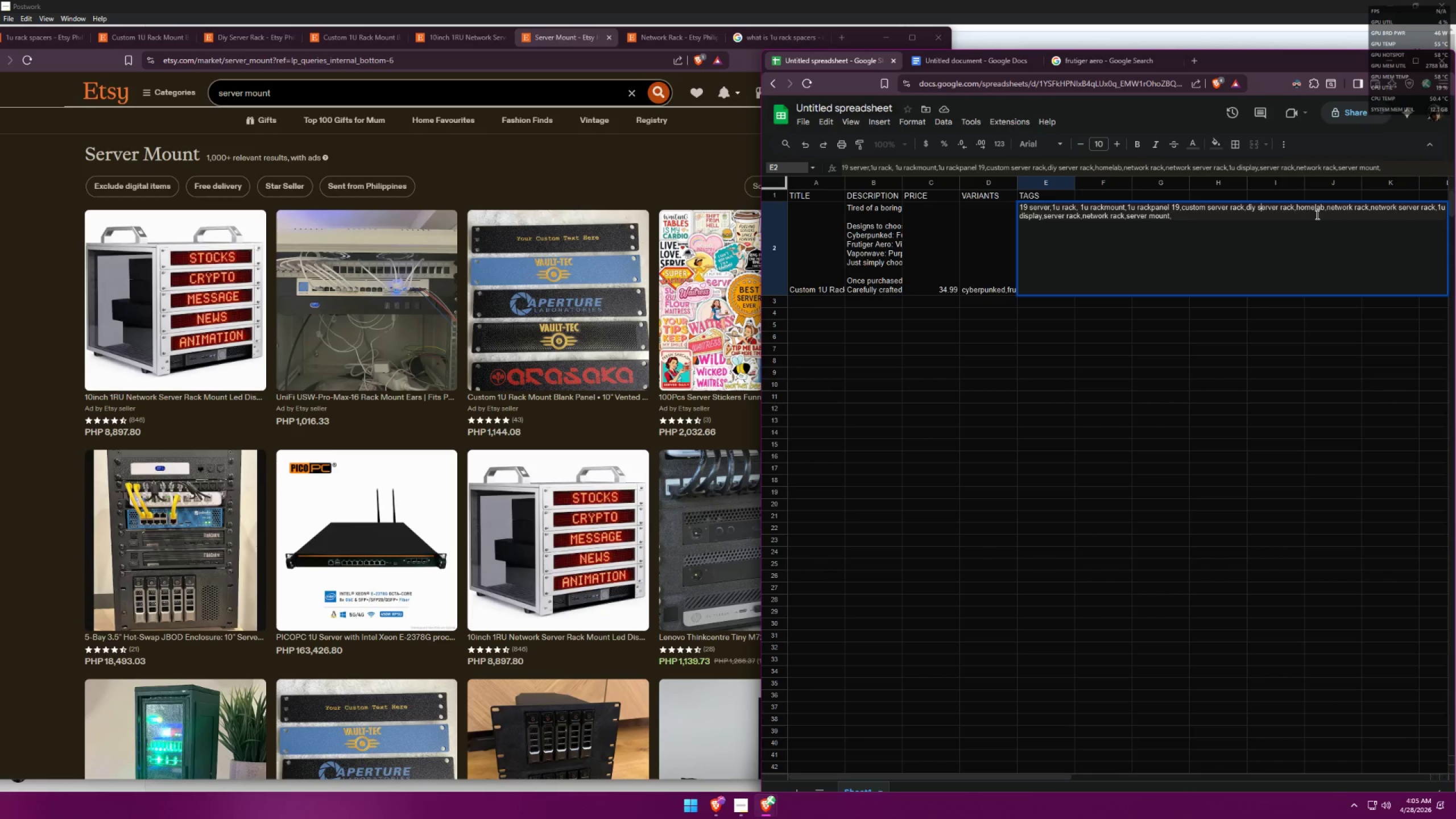 
left_click([1312, 210])
 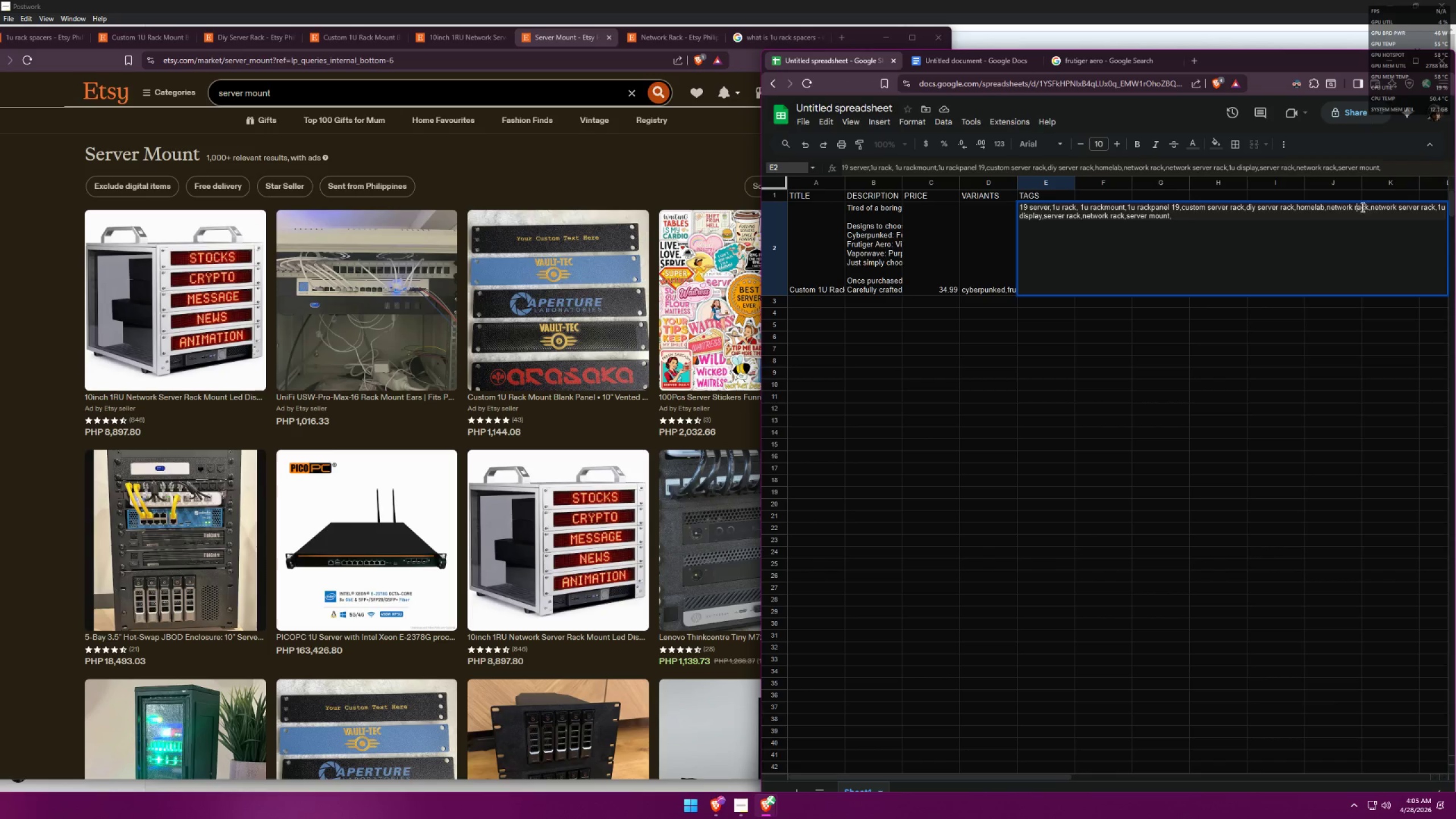 
double_click([1391, 206])
 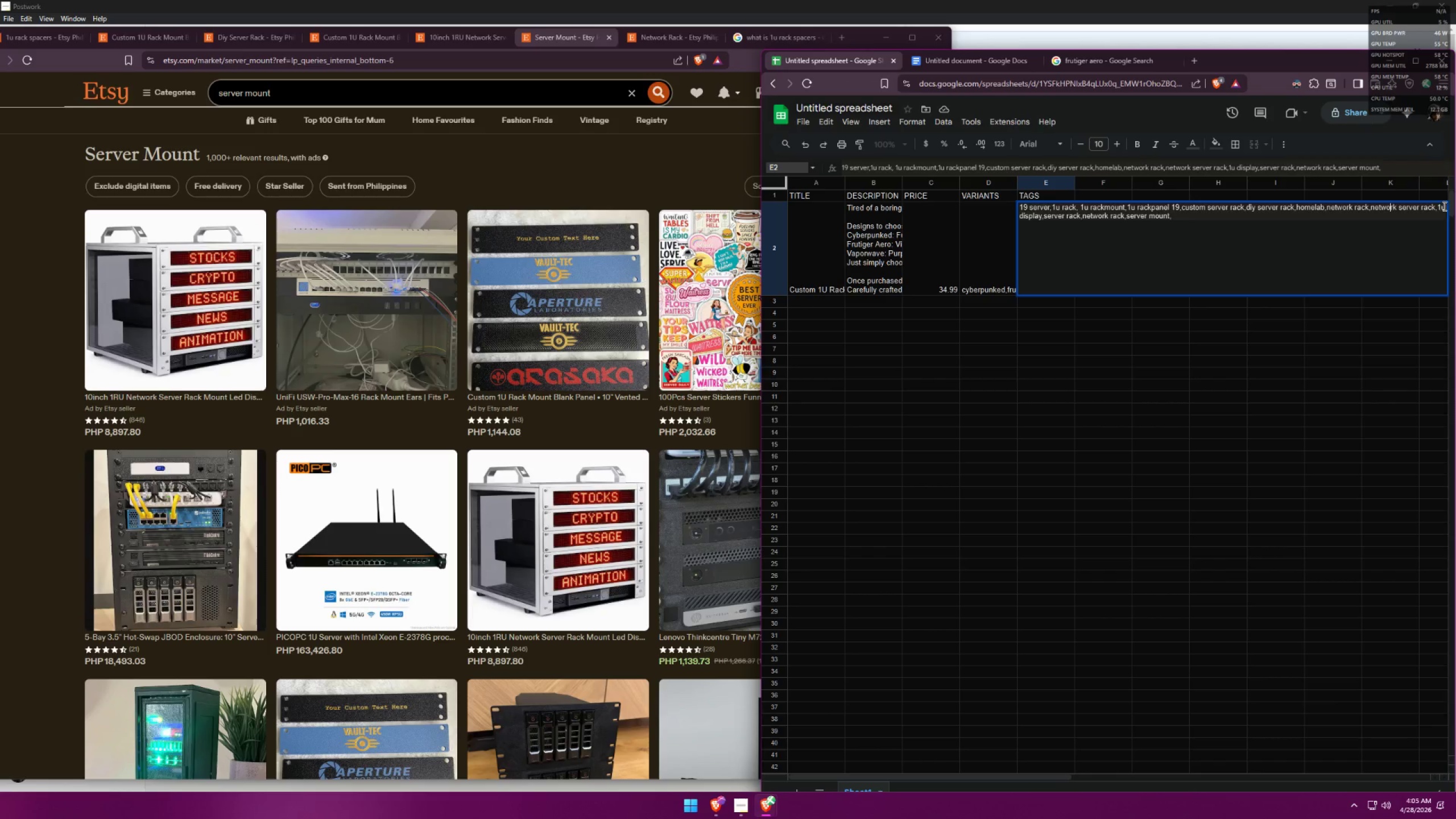 
left_click([1444, 206])
 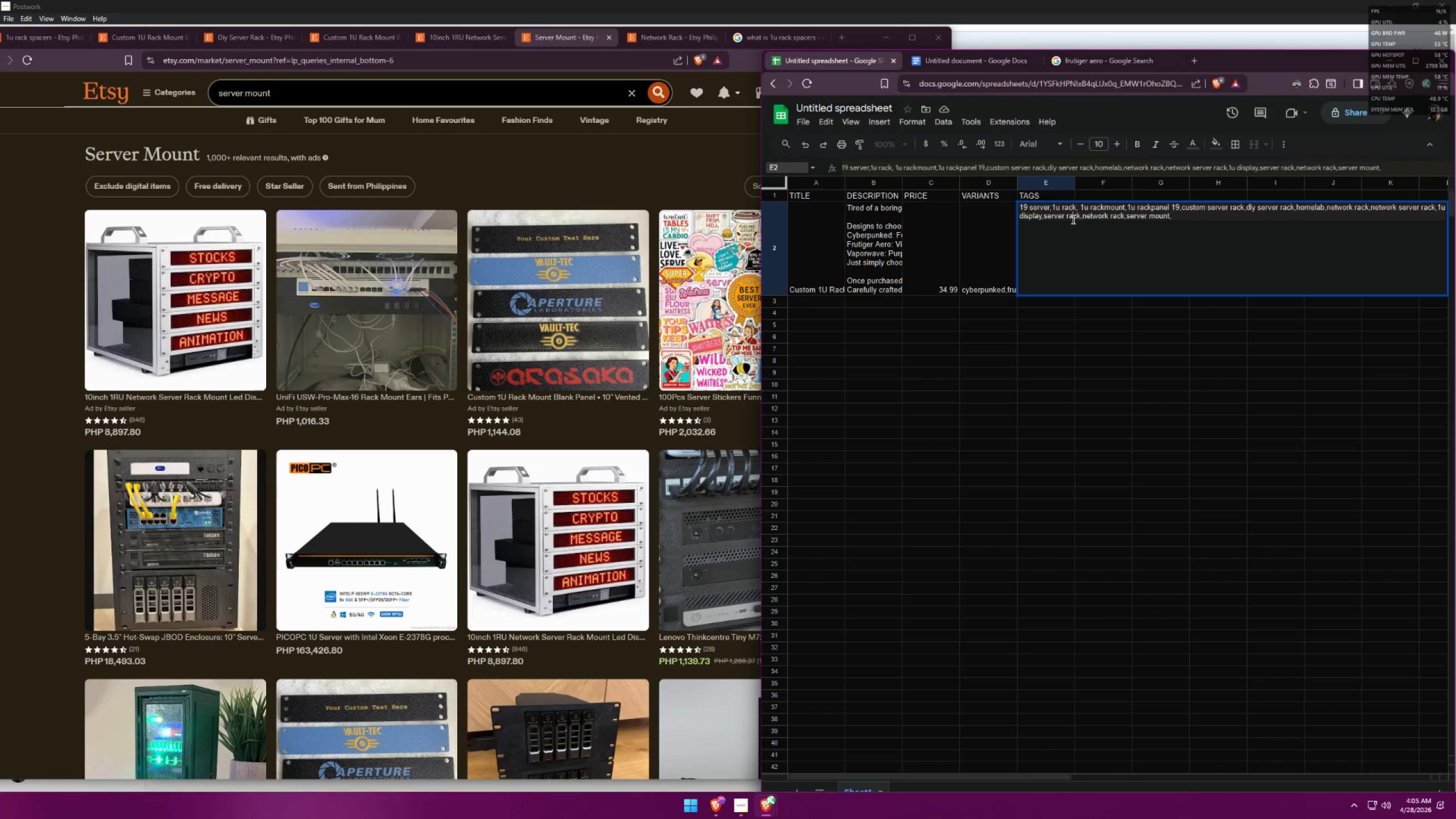 
double_click([1101, 216])
 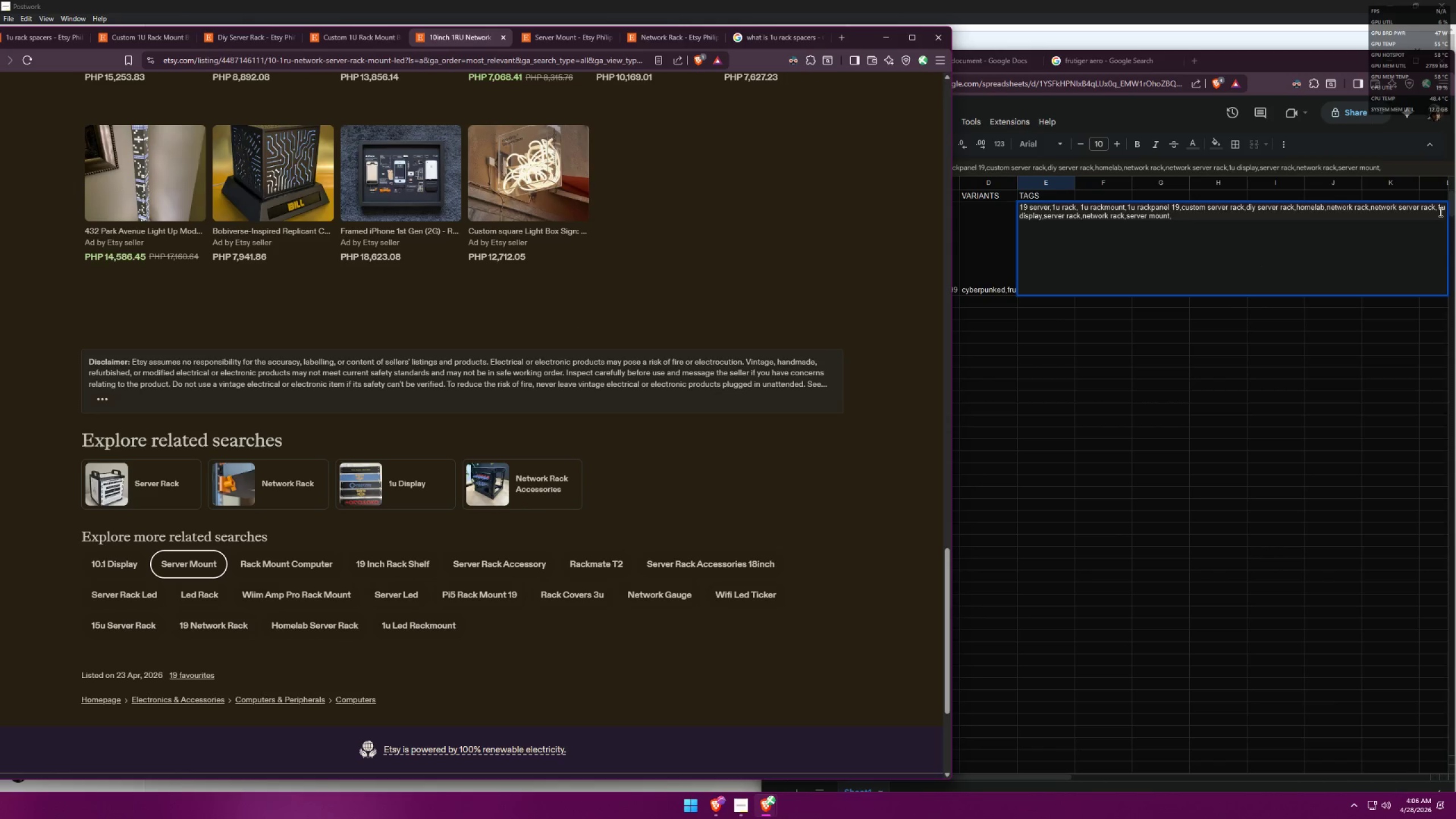 
wait(41.84)
 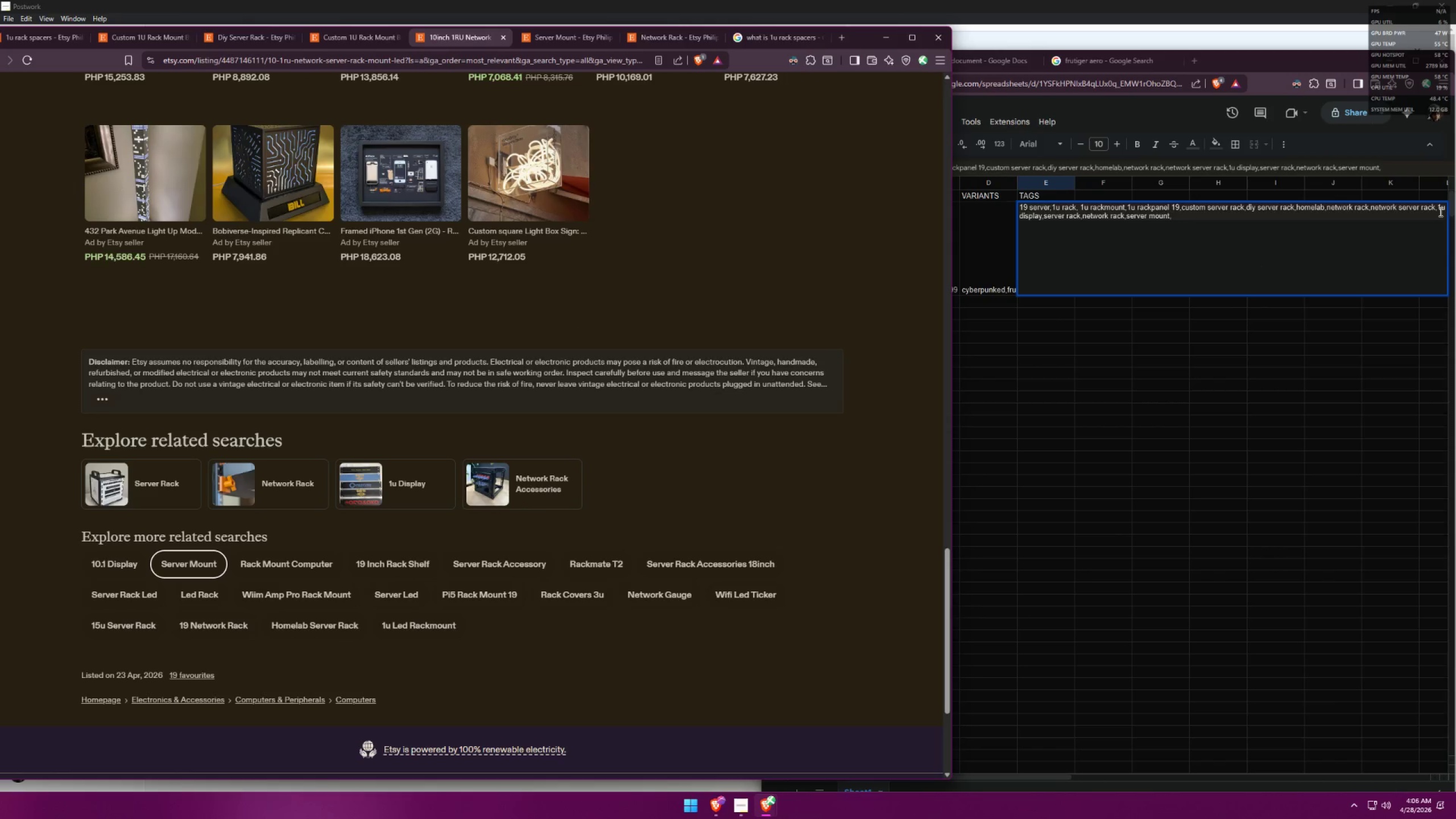 
left_click_drag(start_coordinate=[1124, 215], to_coordinate=[1083, 218])
 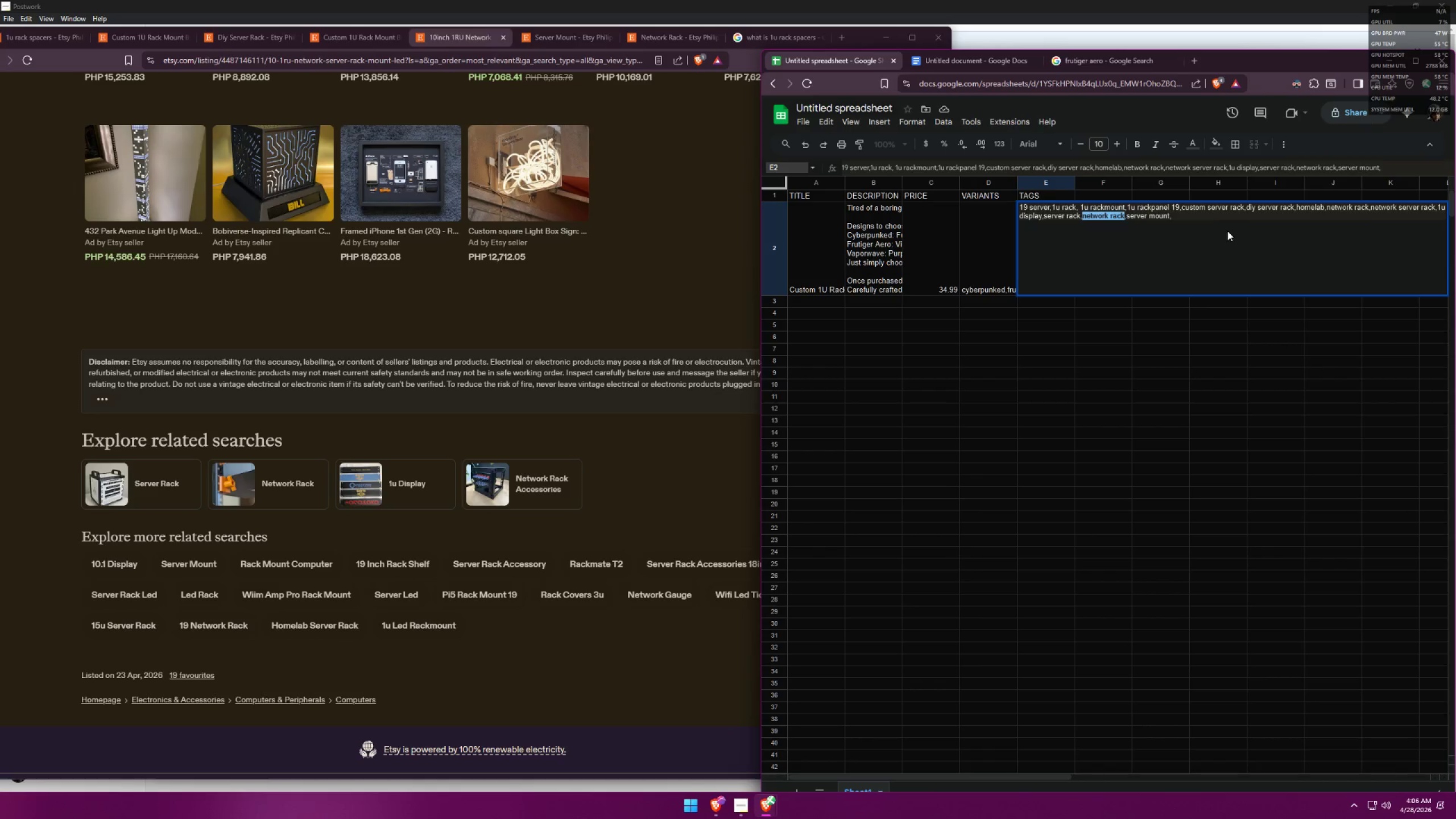 
type(n)
key(Backspace)
type(net)
key(Backspace)
key(Backspace)
 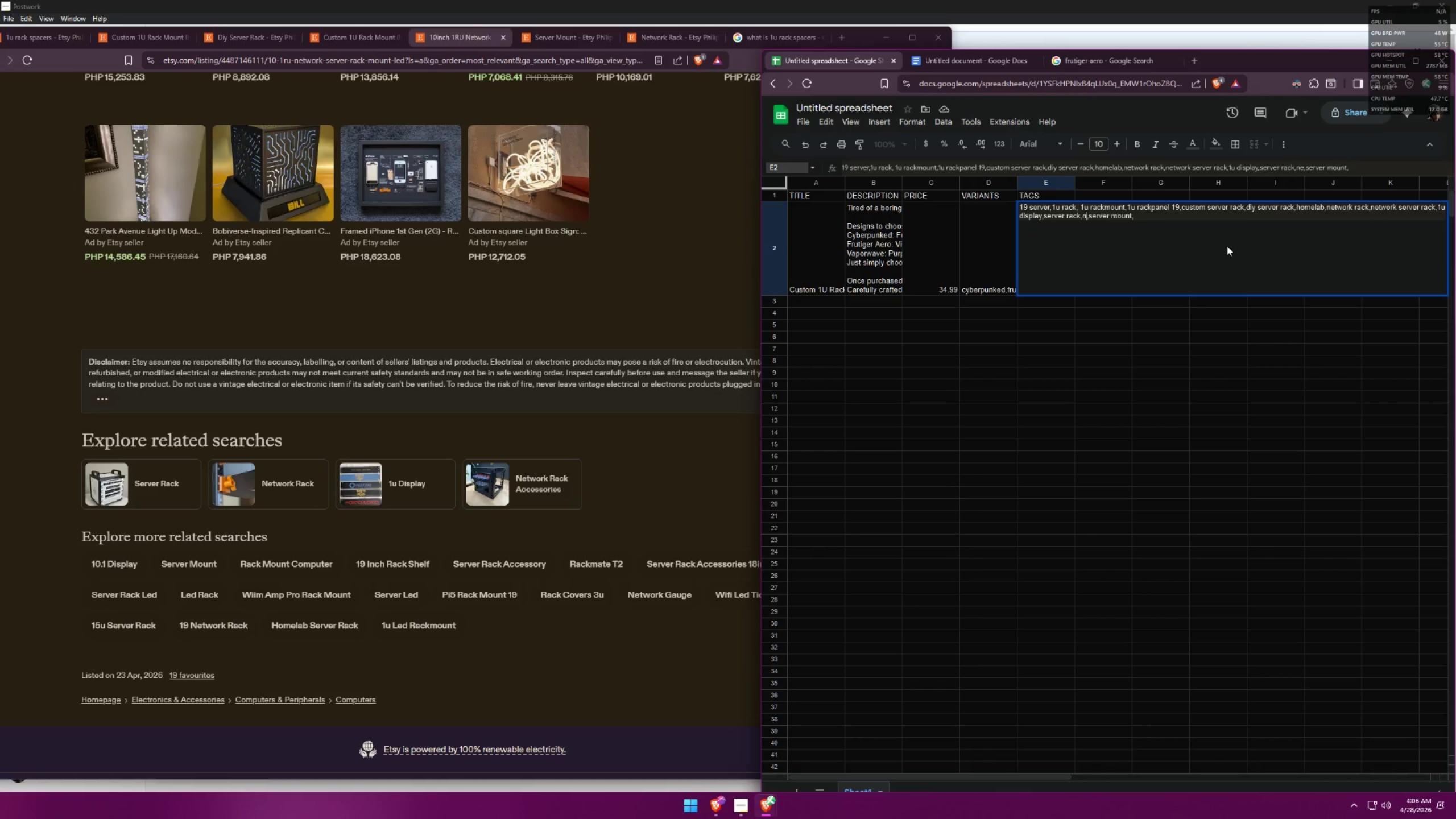 
key(Control+Z)
 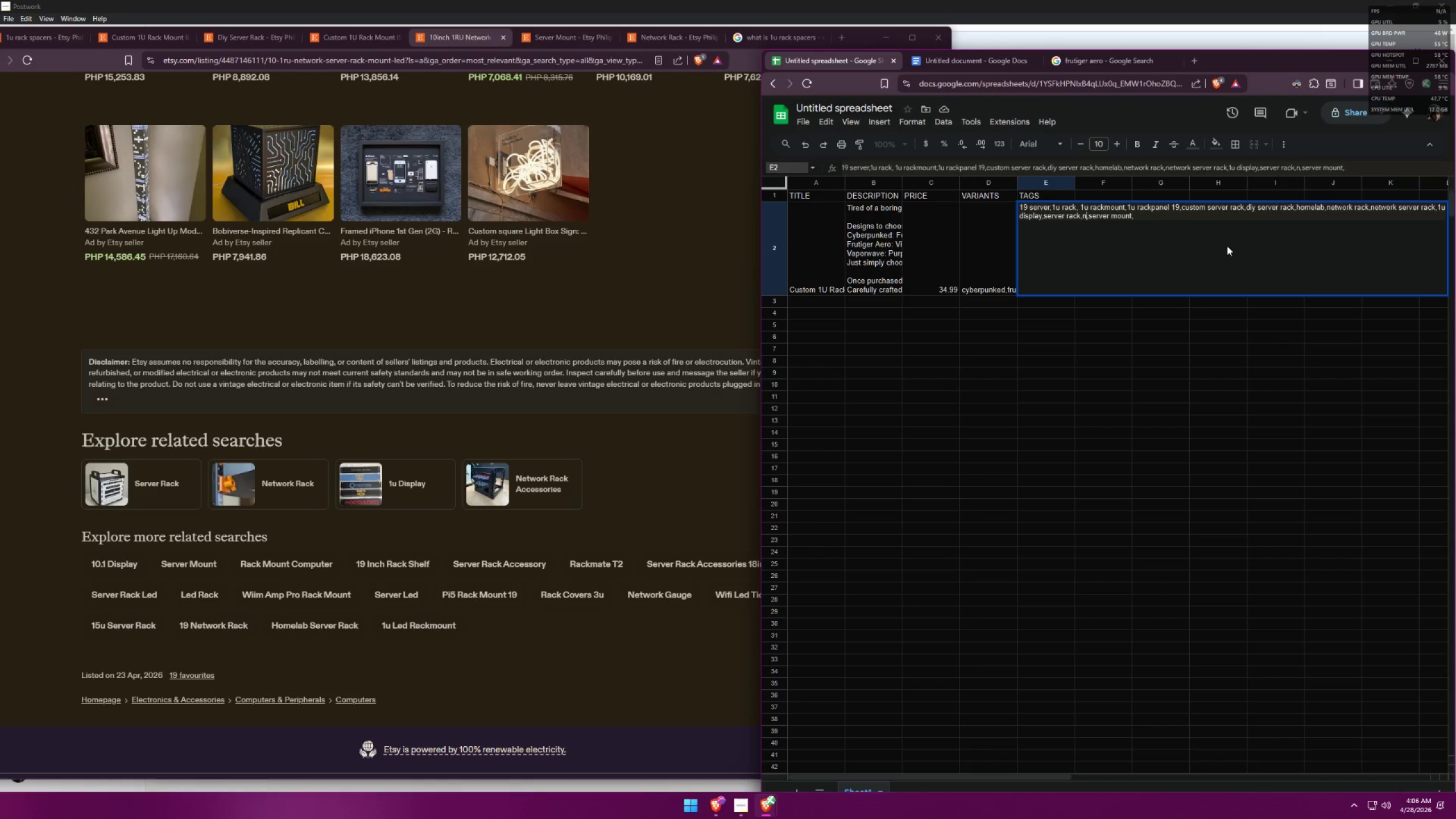 
key(Control+Z)
 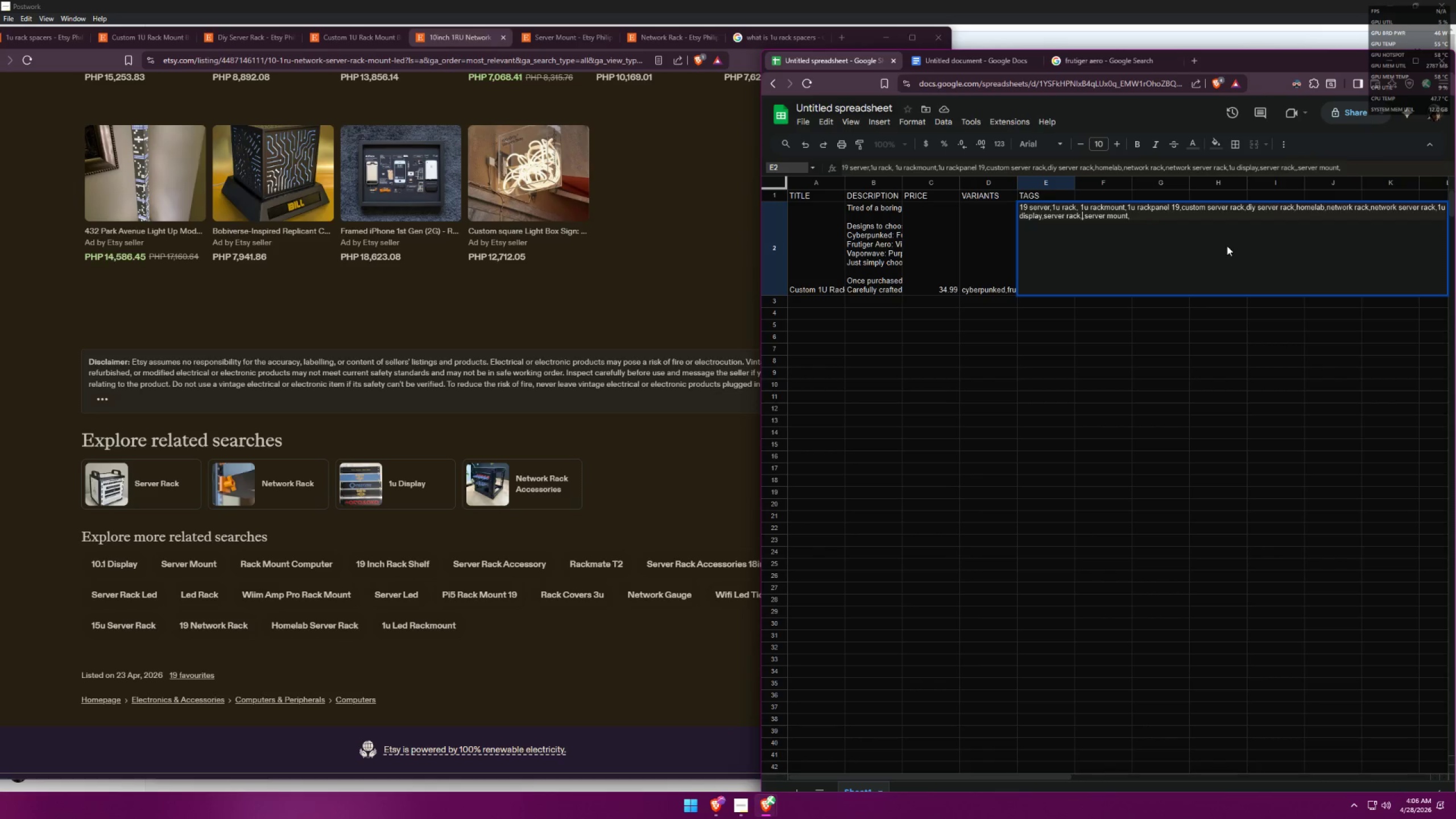 
key(Control+Z)
 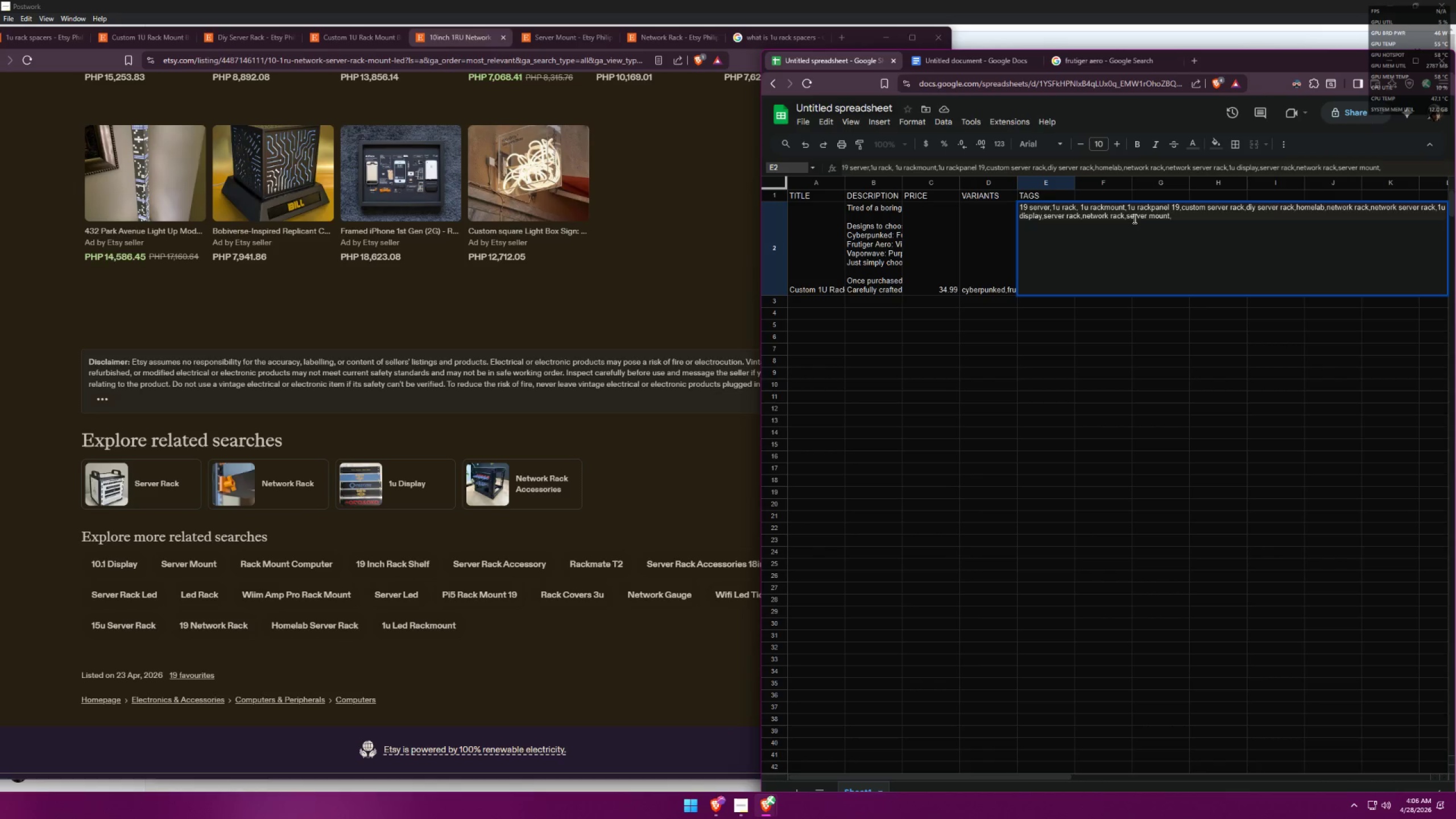 
left_click([1123, 216])
 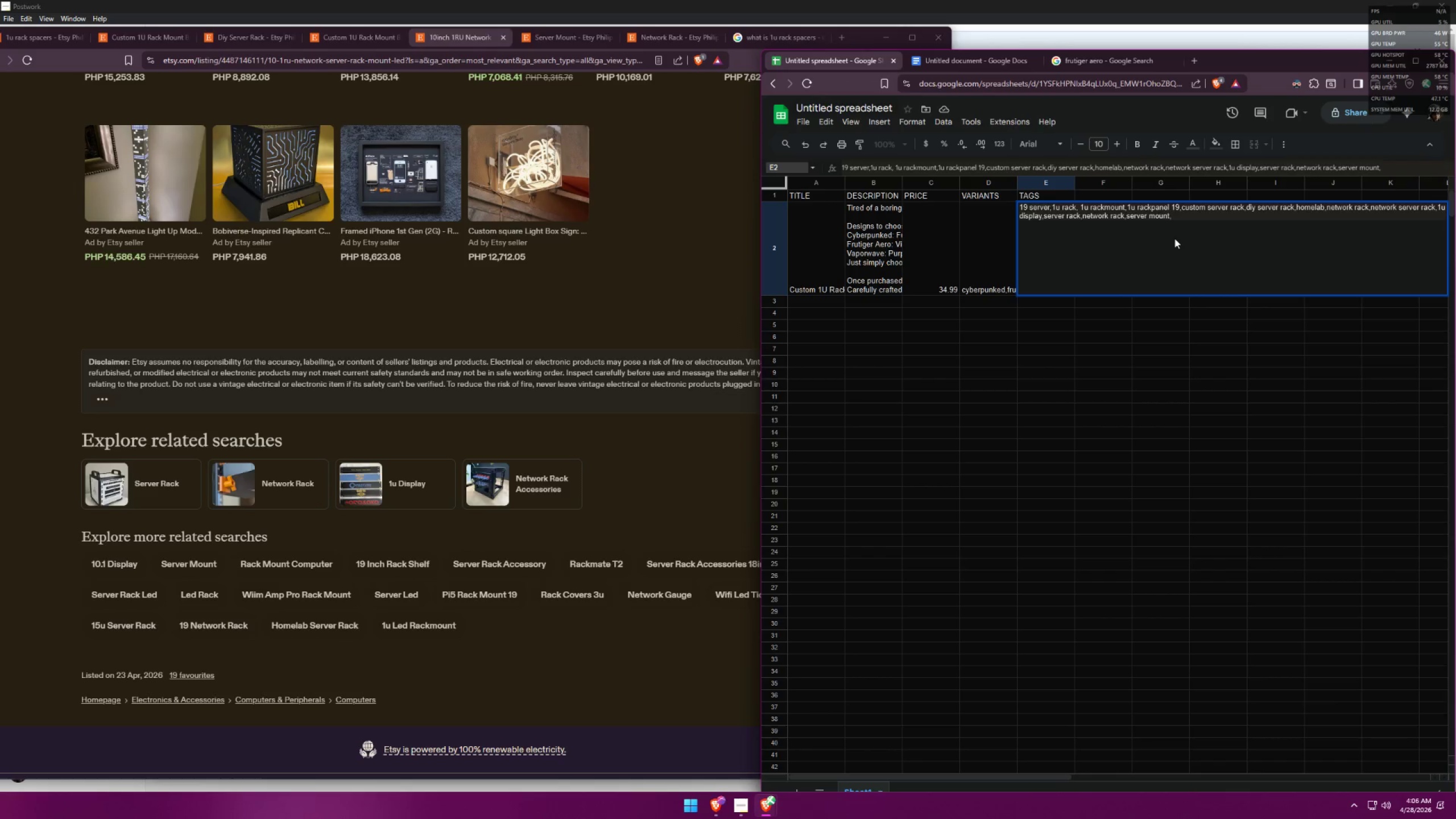 
type( accessory)
 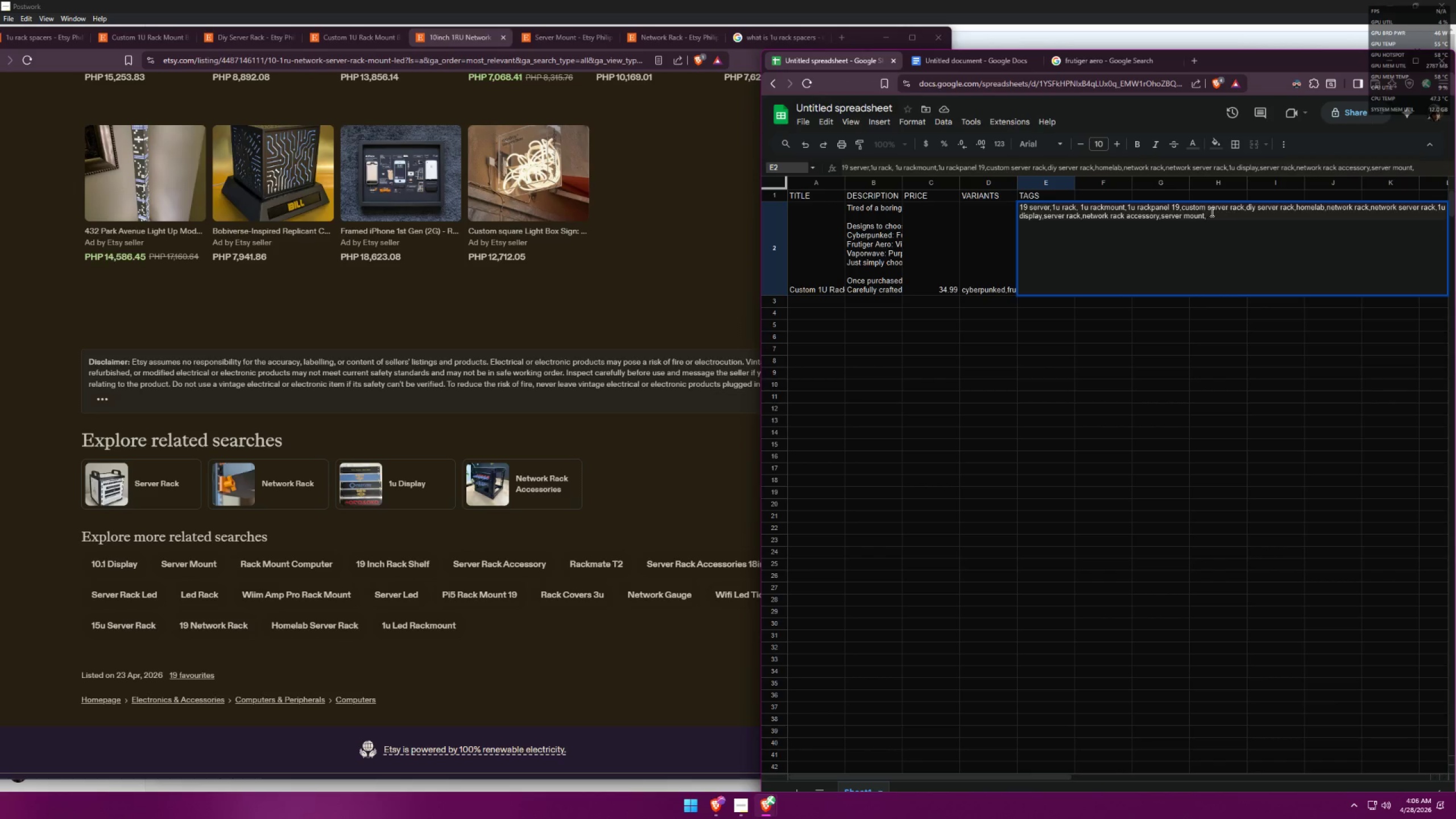 
left_click([1168, 216])
 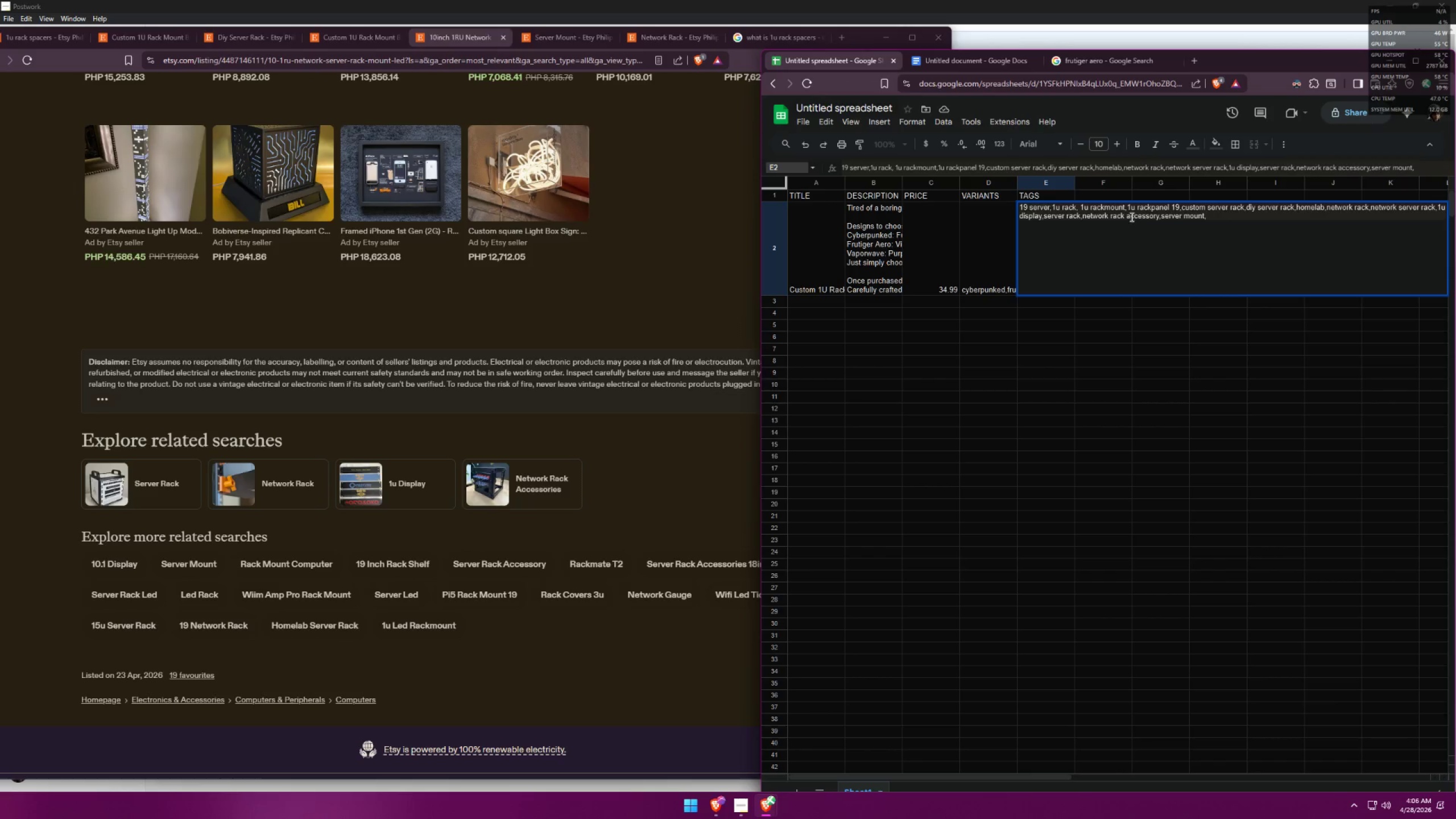 
left_click([1098, 218])
 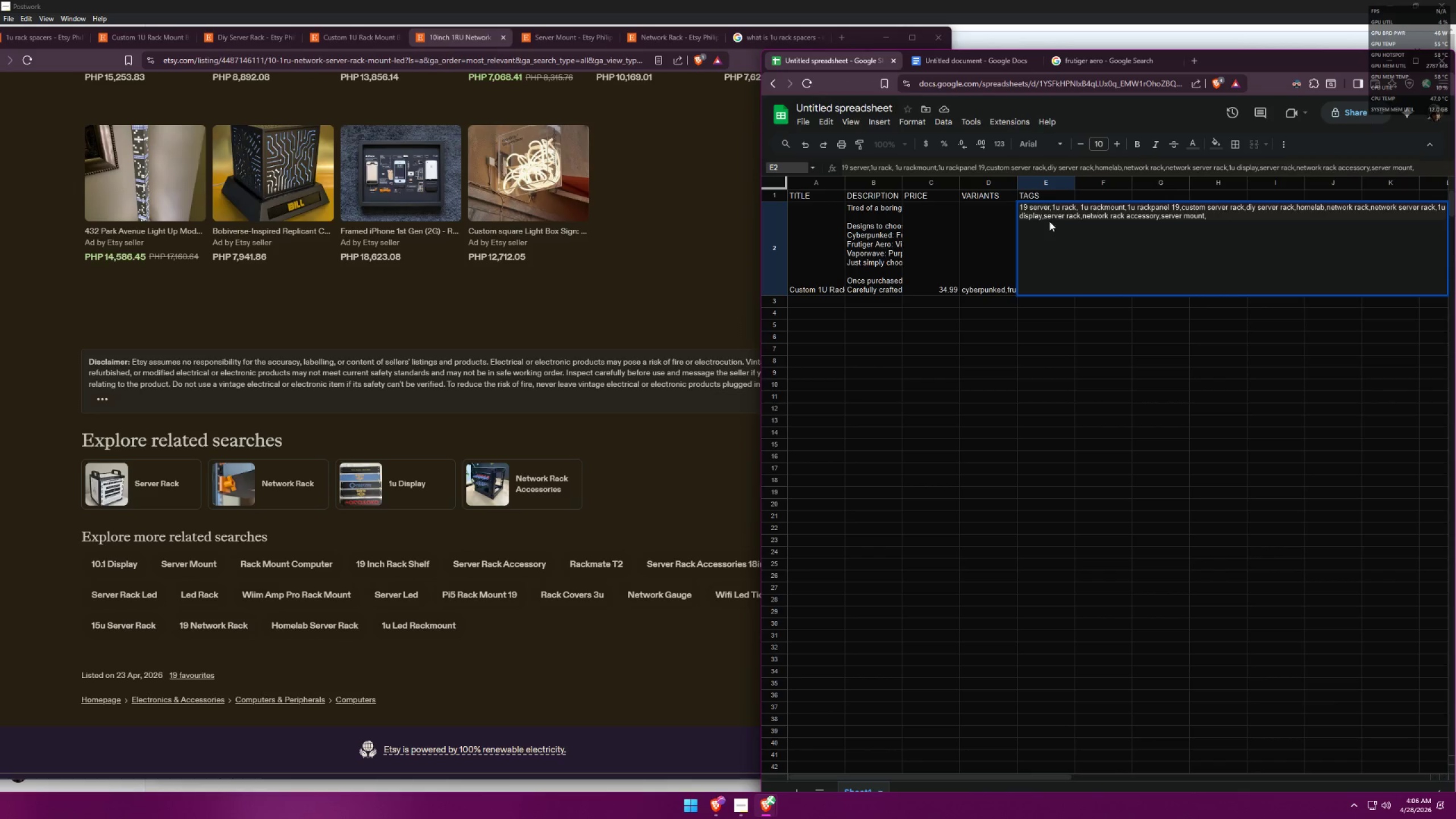 
left_click([1049, 218])
 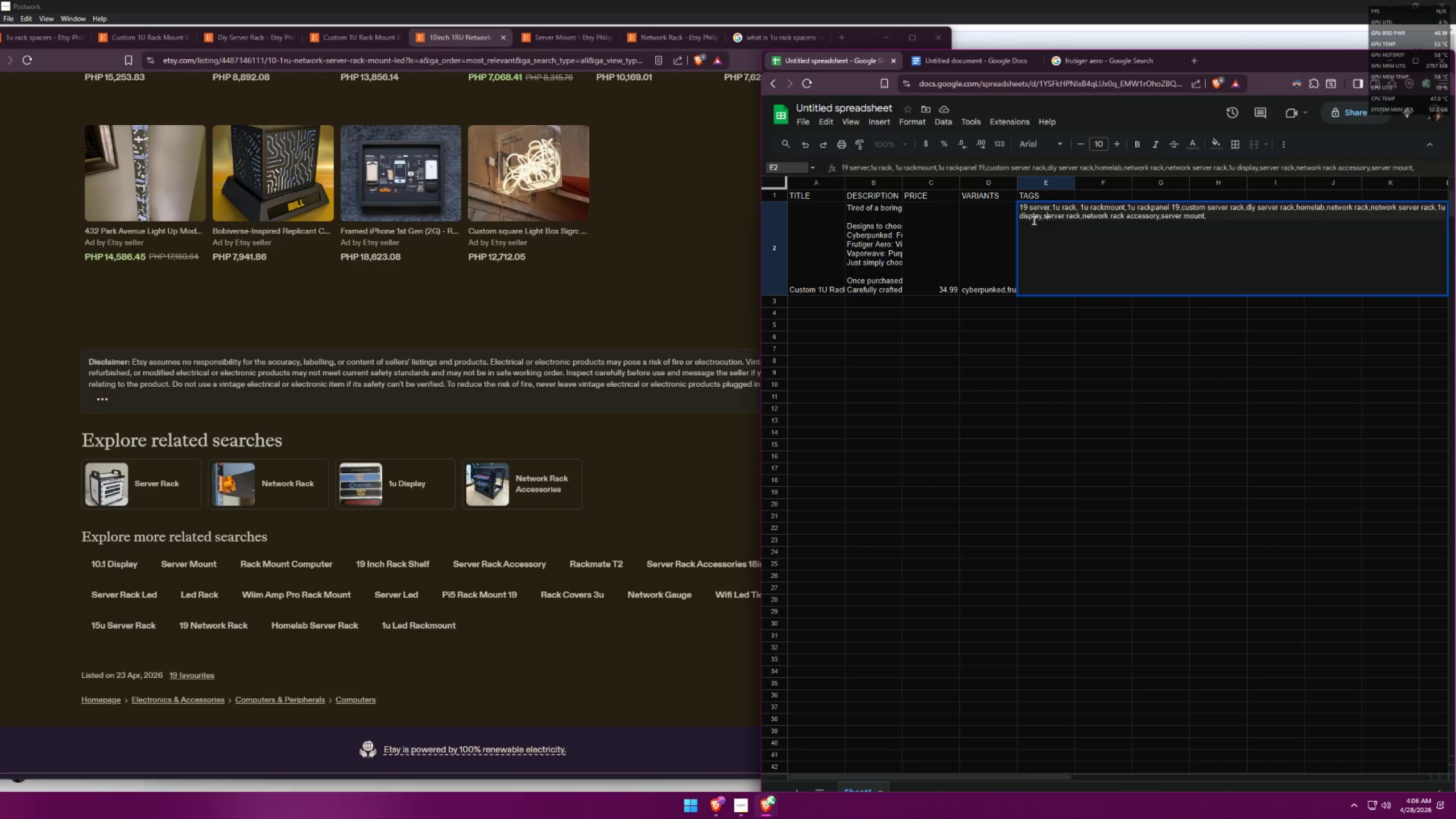 
left_click([1033, 220])
 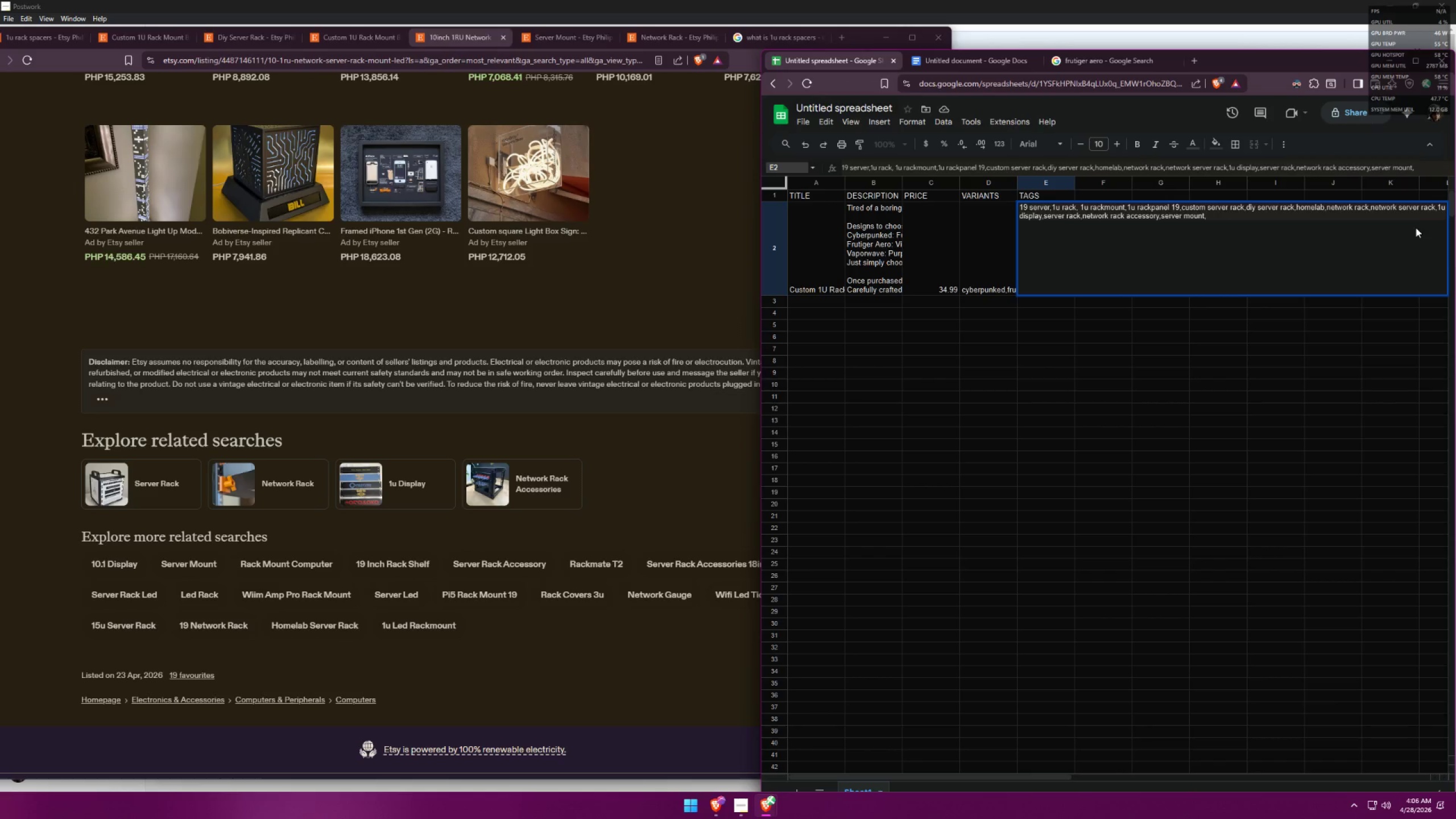 
left_click([1415, 205])
 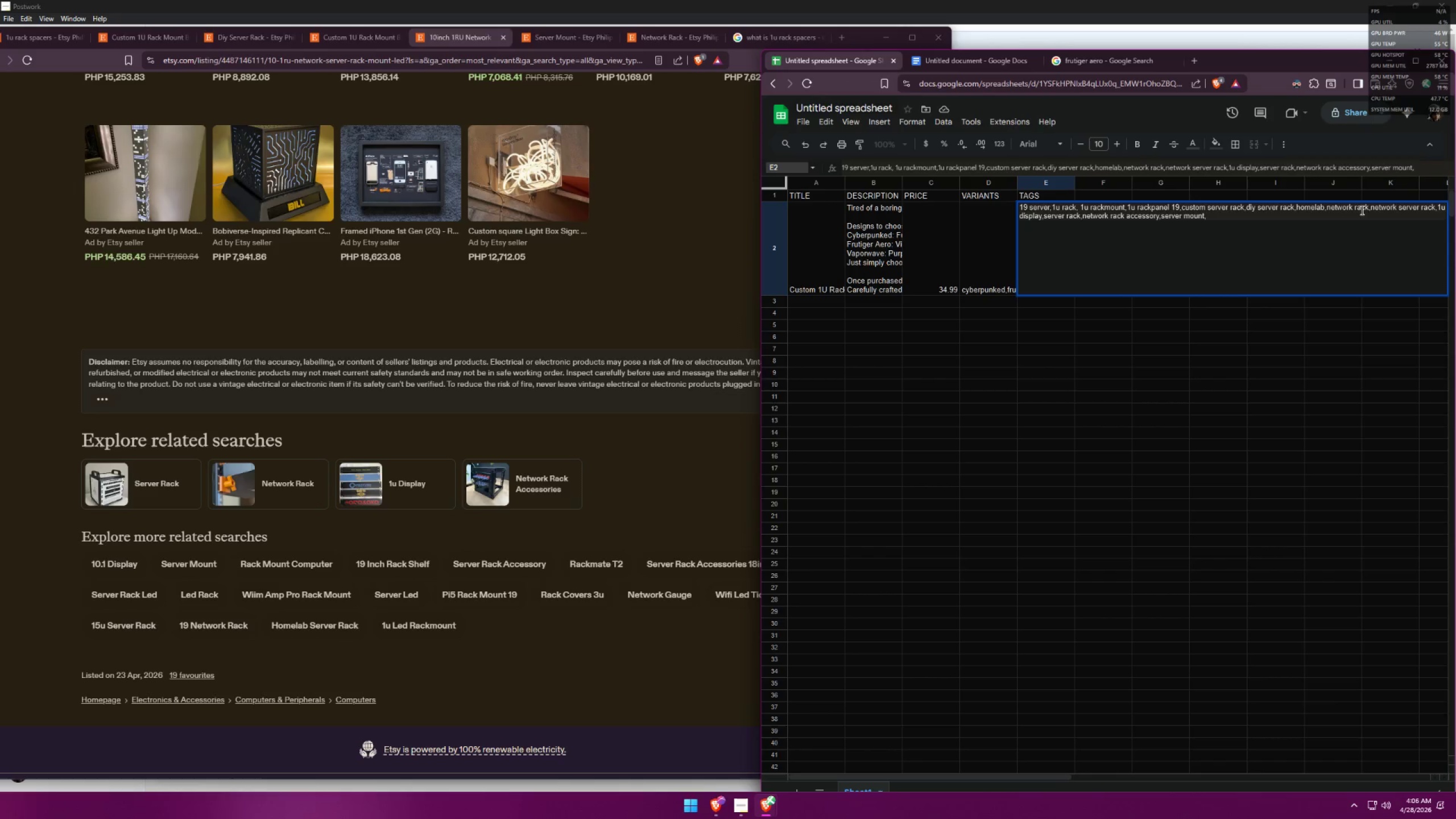 
left_click([1333, 206])
 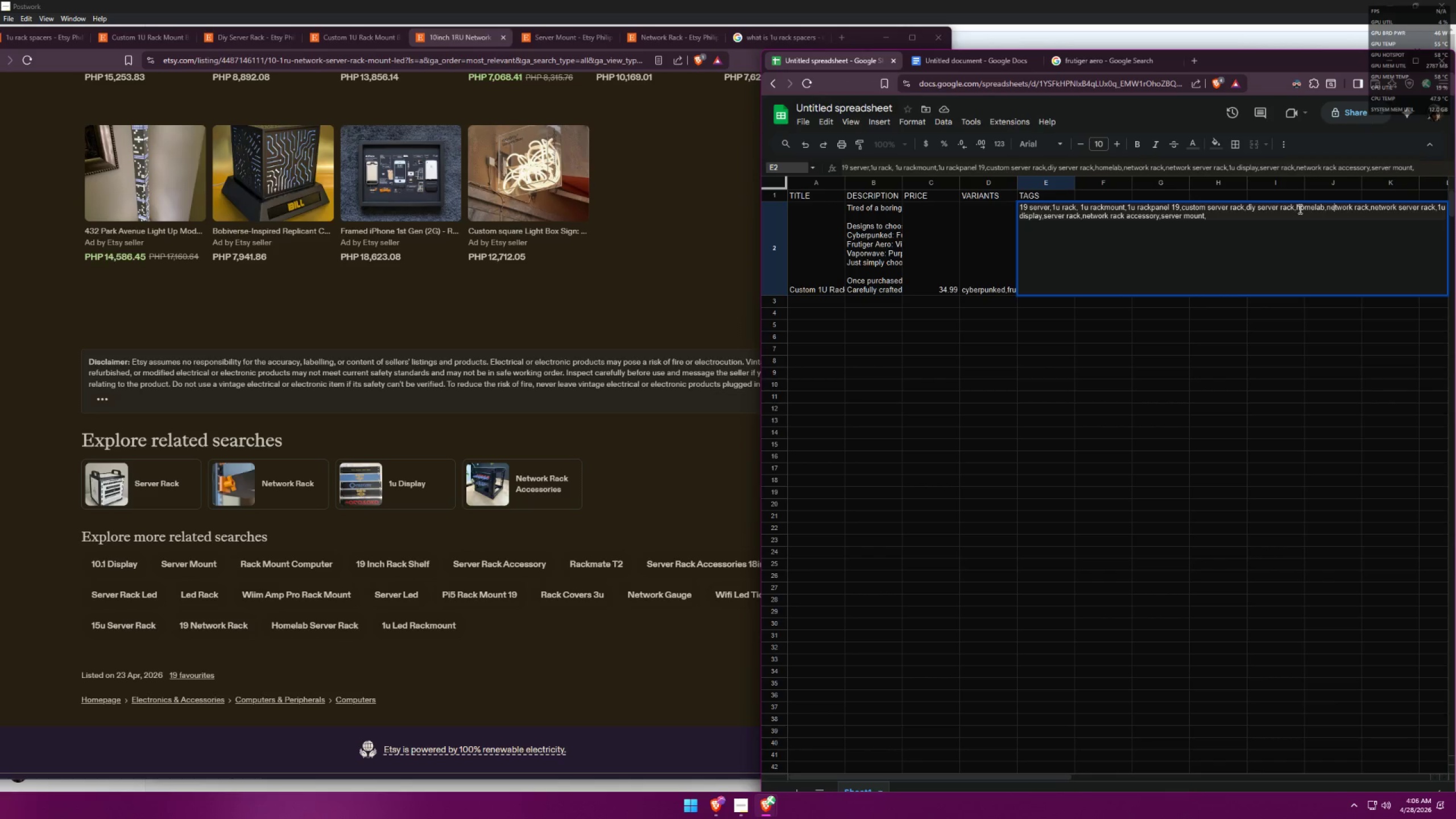 
left_click([1305, 206])
 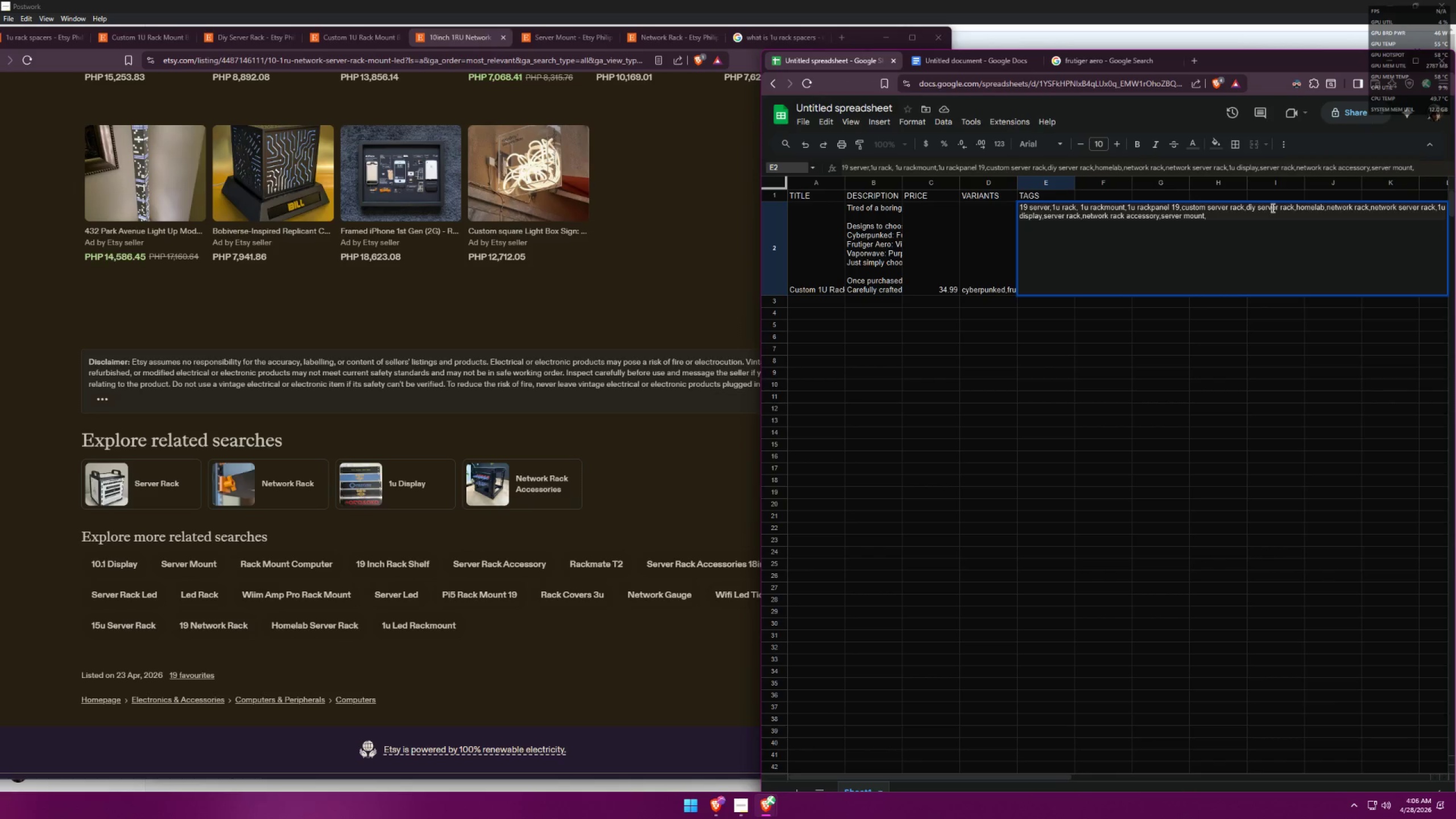 
double_click([1225, 207])
 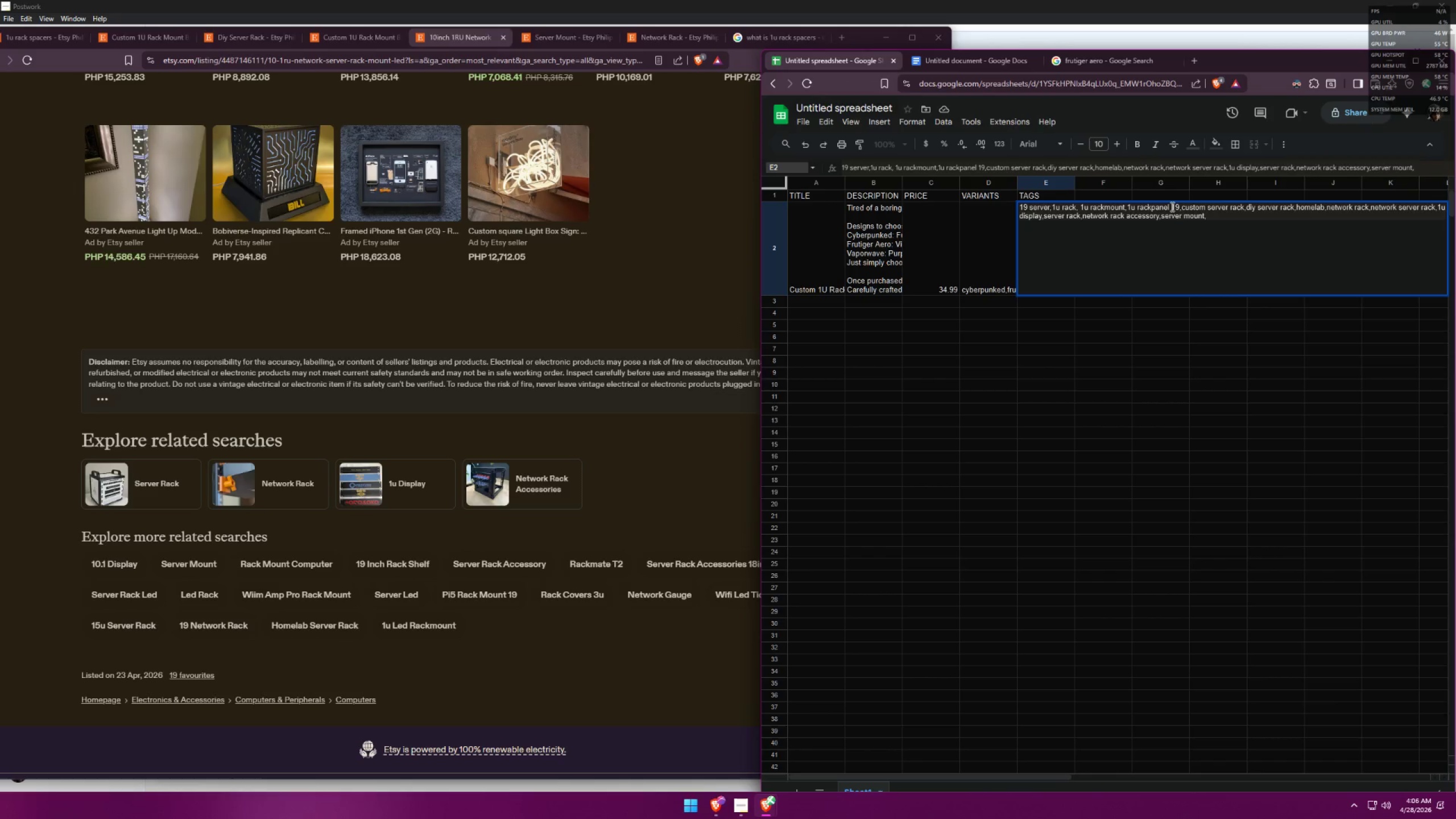 
left_click([1171, 206])
 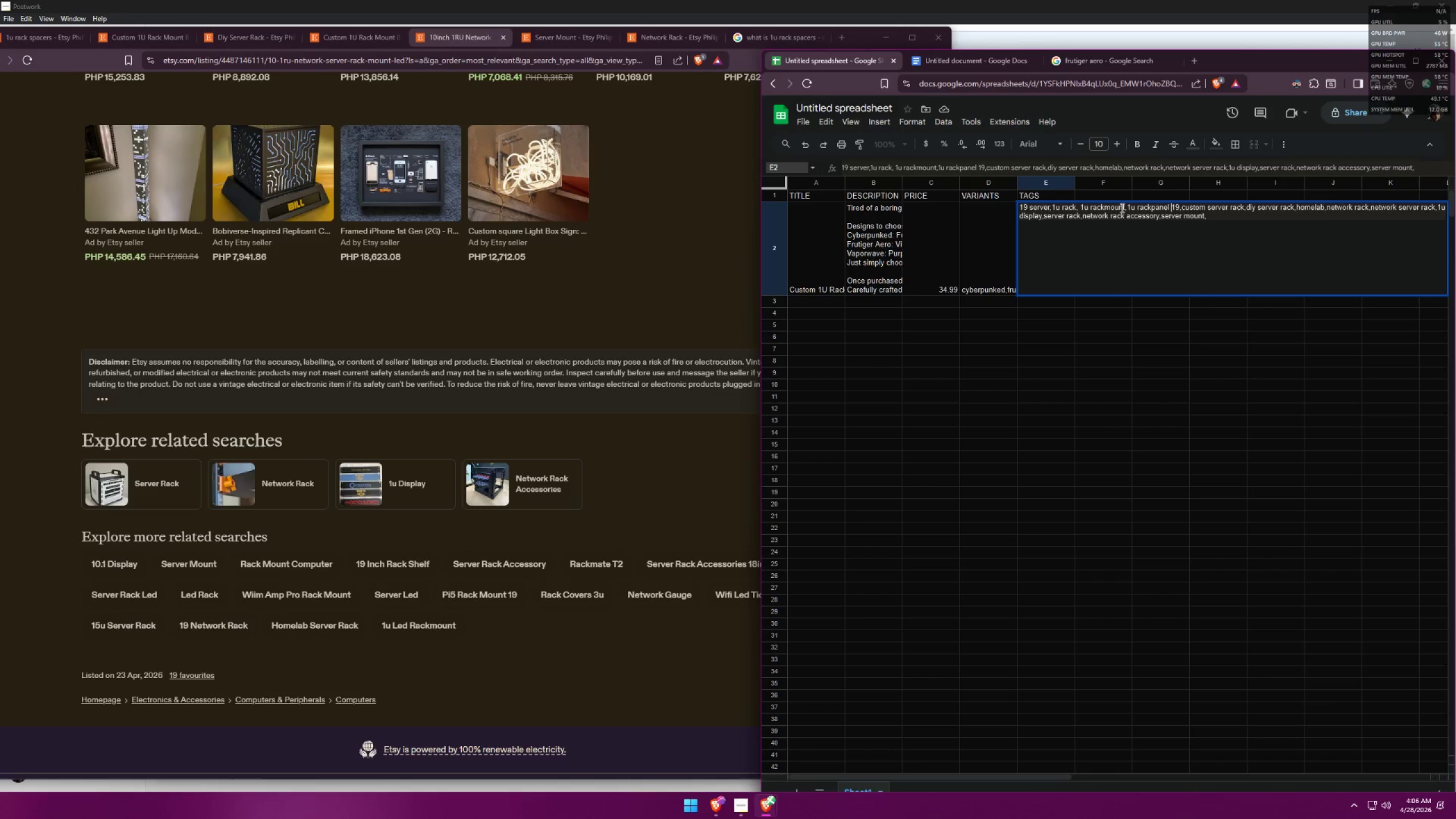 
left_click([1119, 208])
 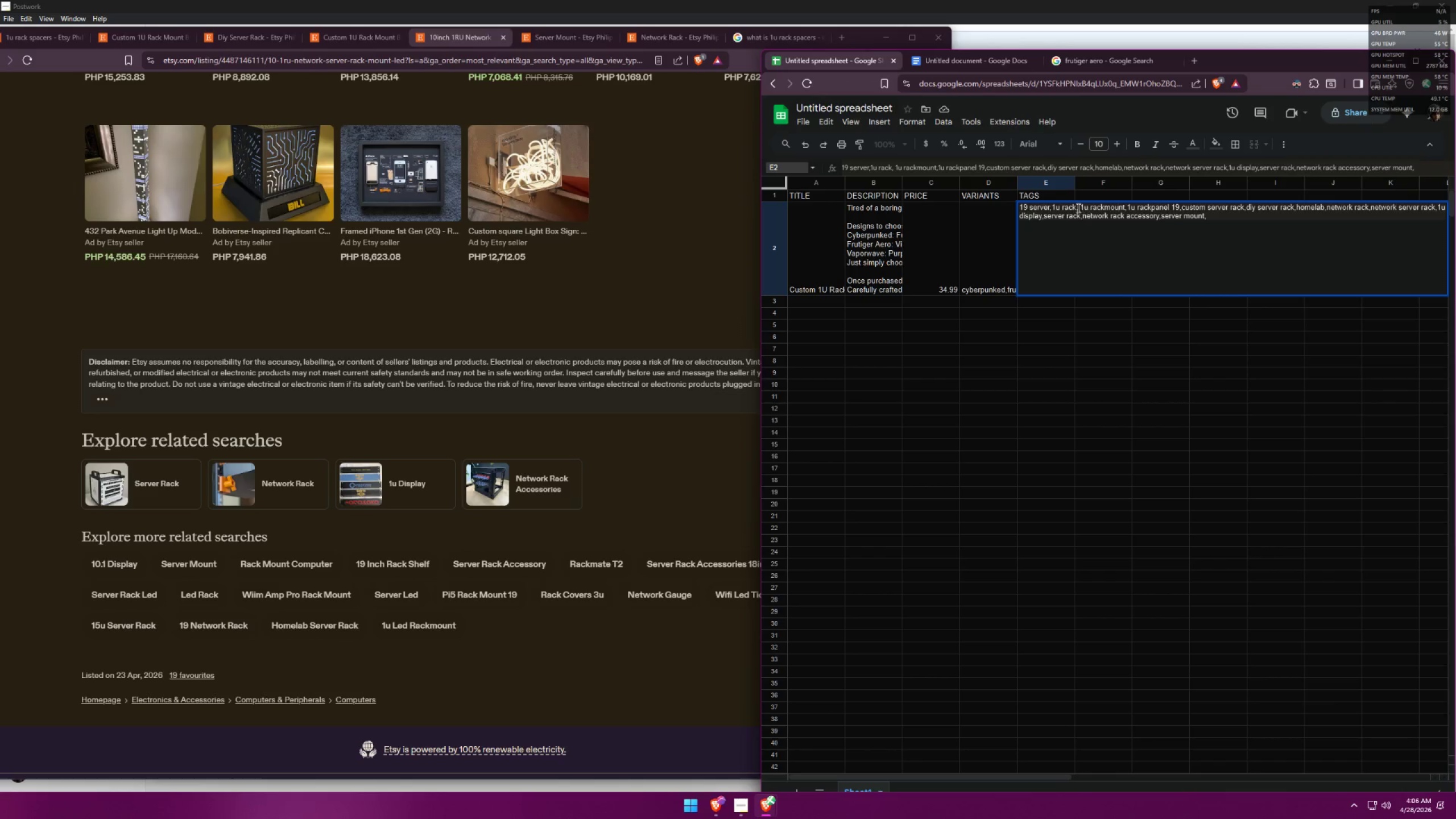 
left_click([1065, 206])
 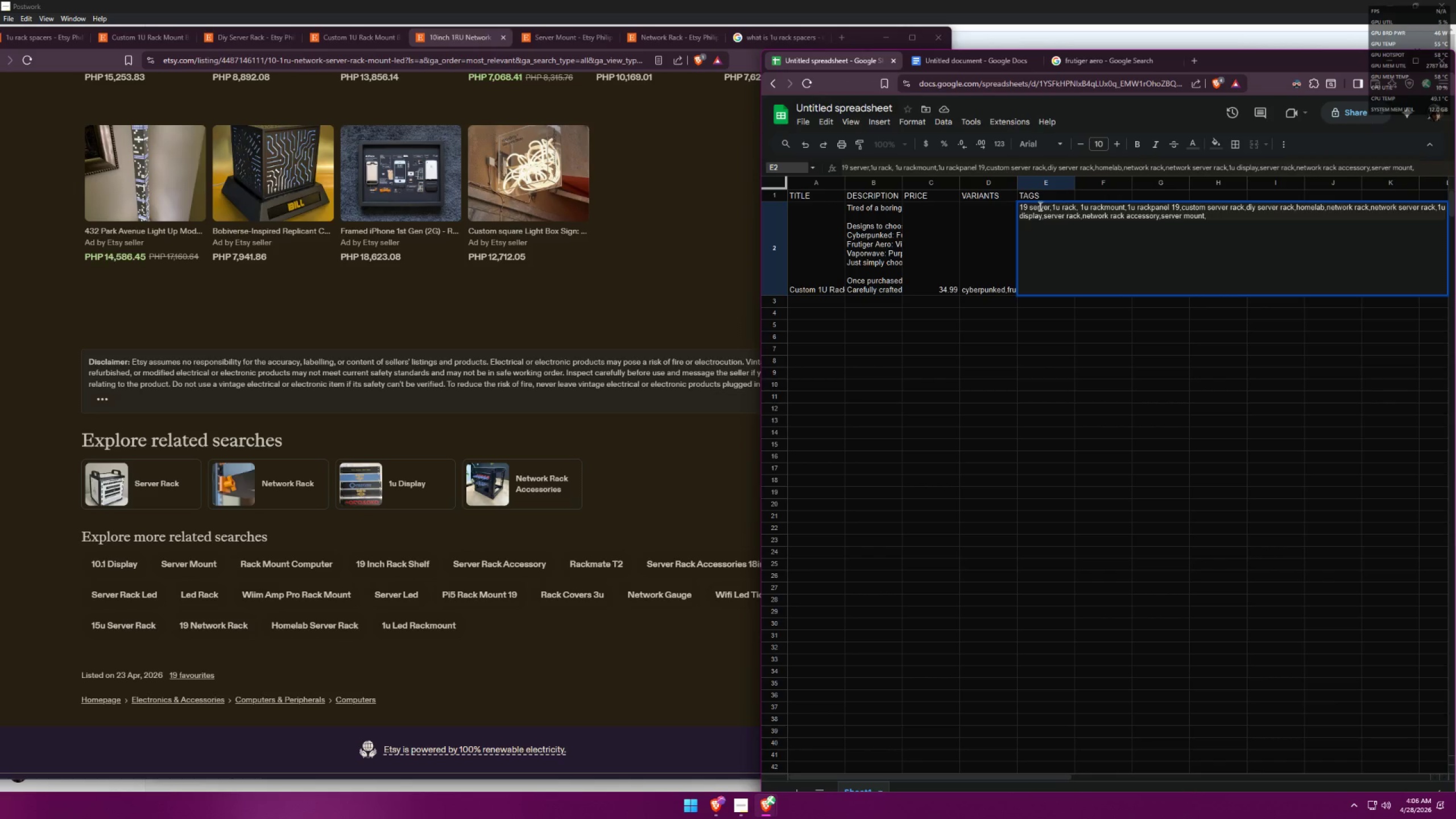 
triple_click([1023, 341])
 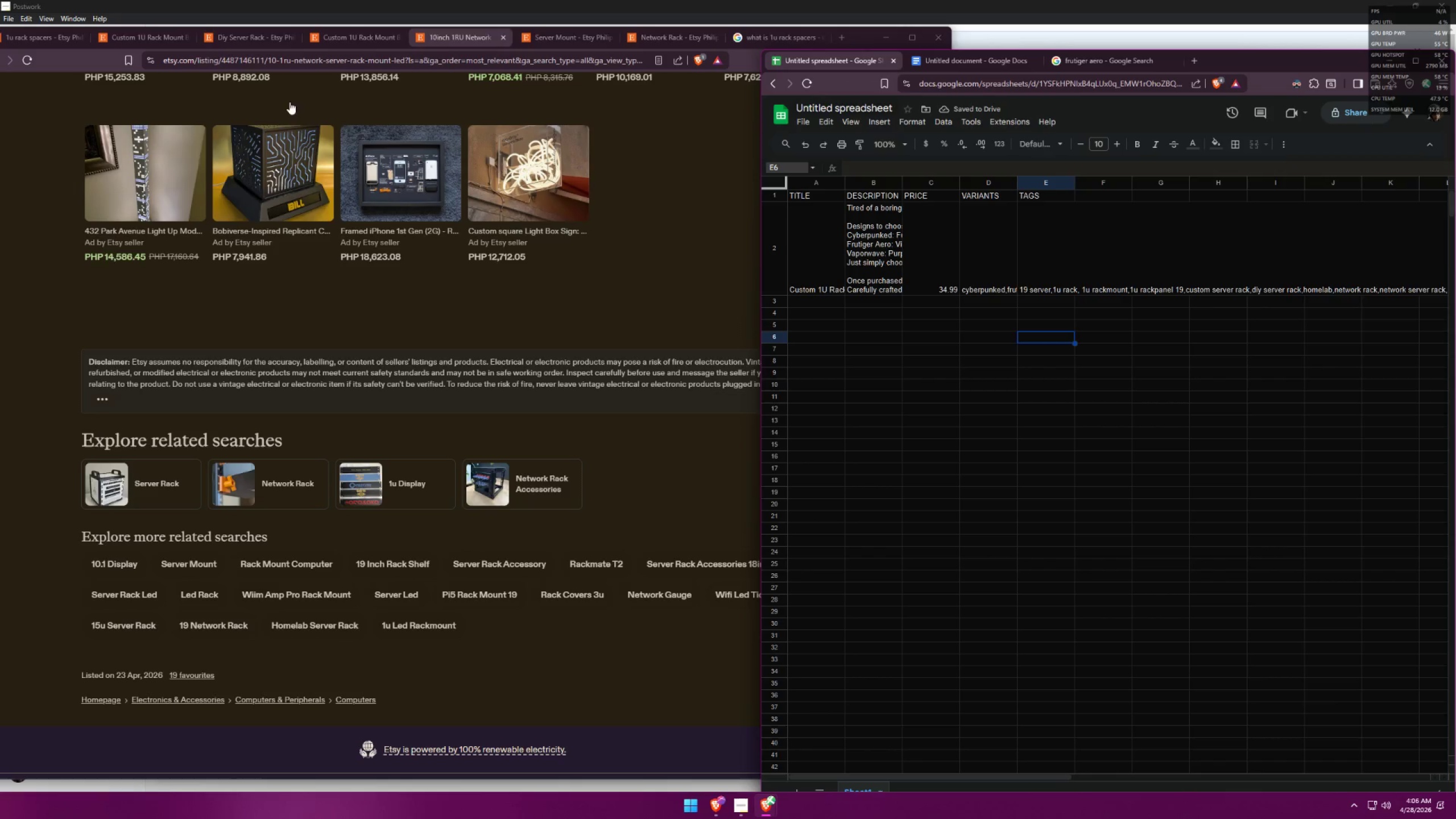 
double_click([185, 43])
 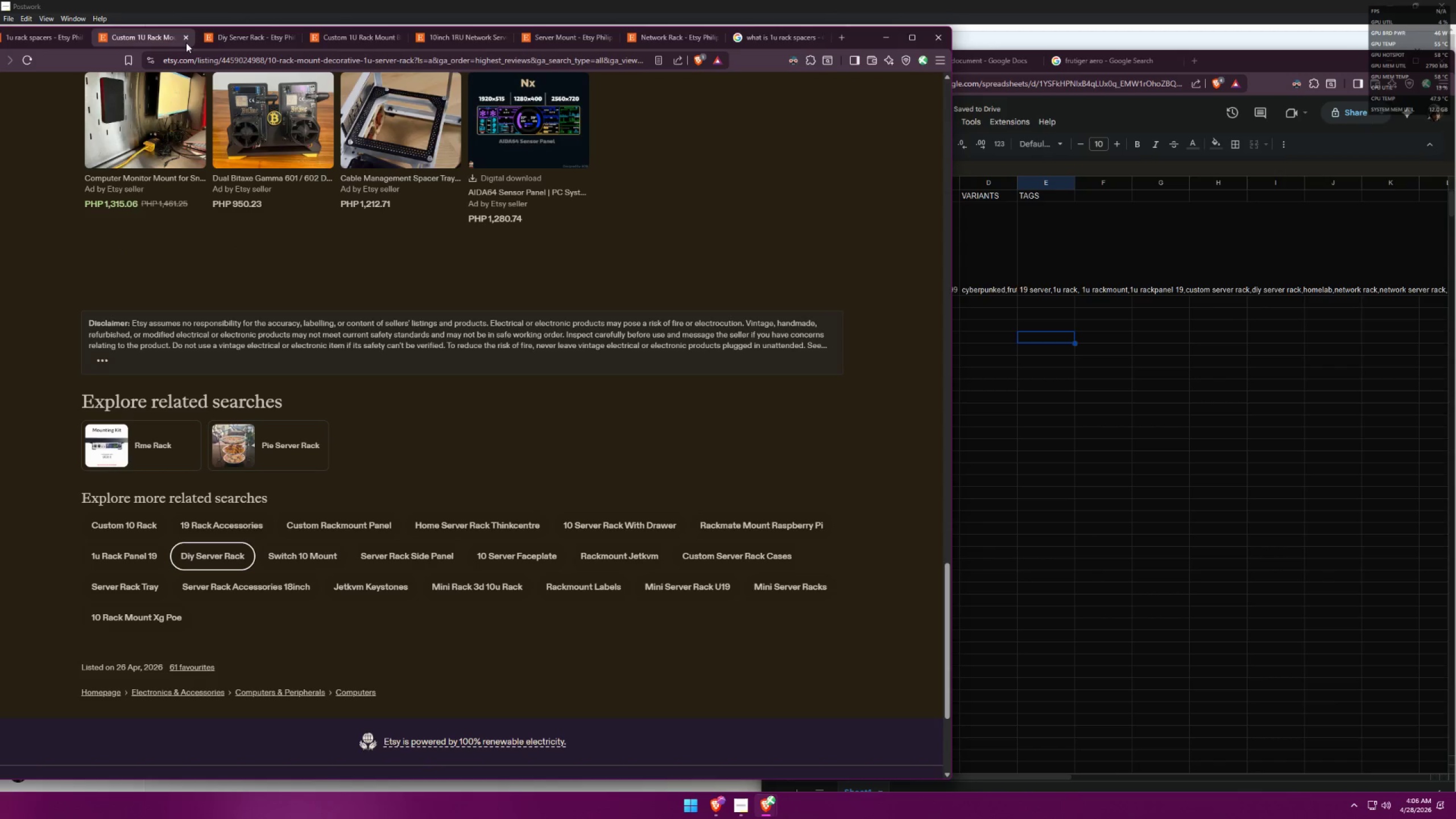 
triple_click([188, 40])
 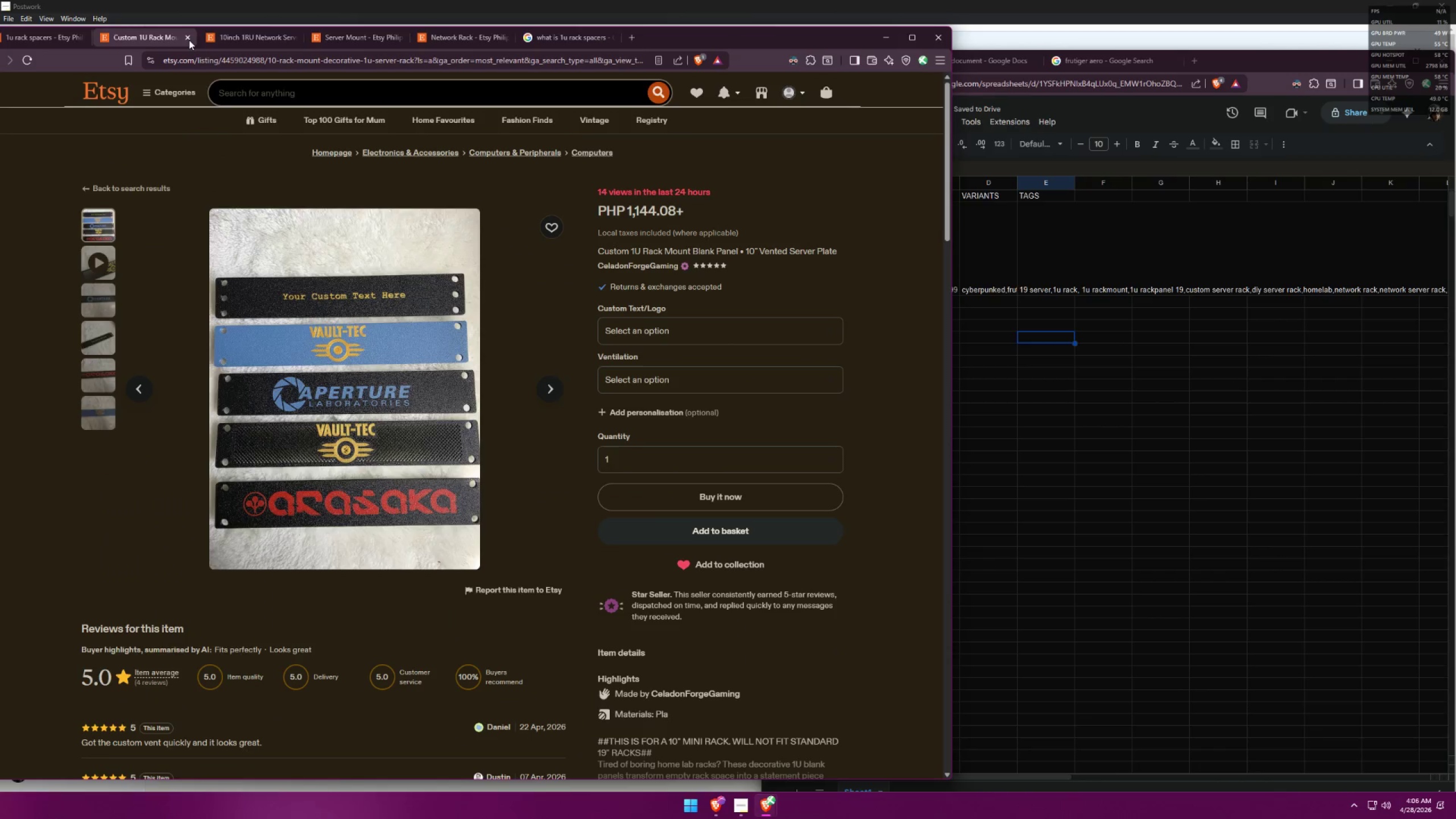 
left_click([189, 40])
 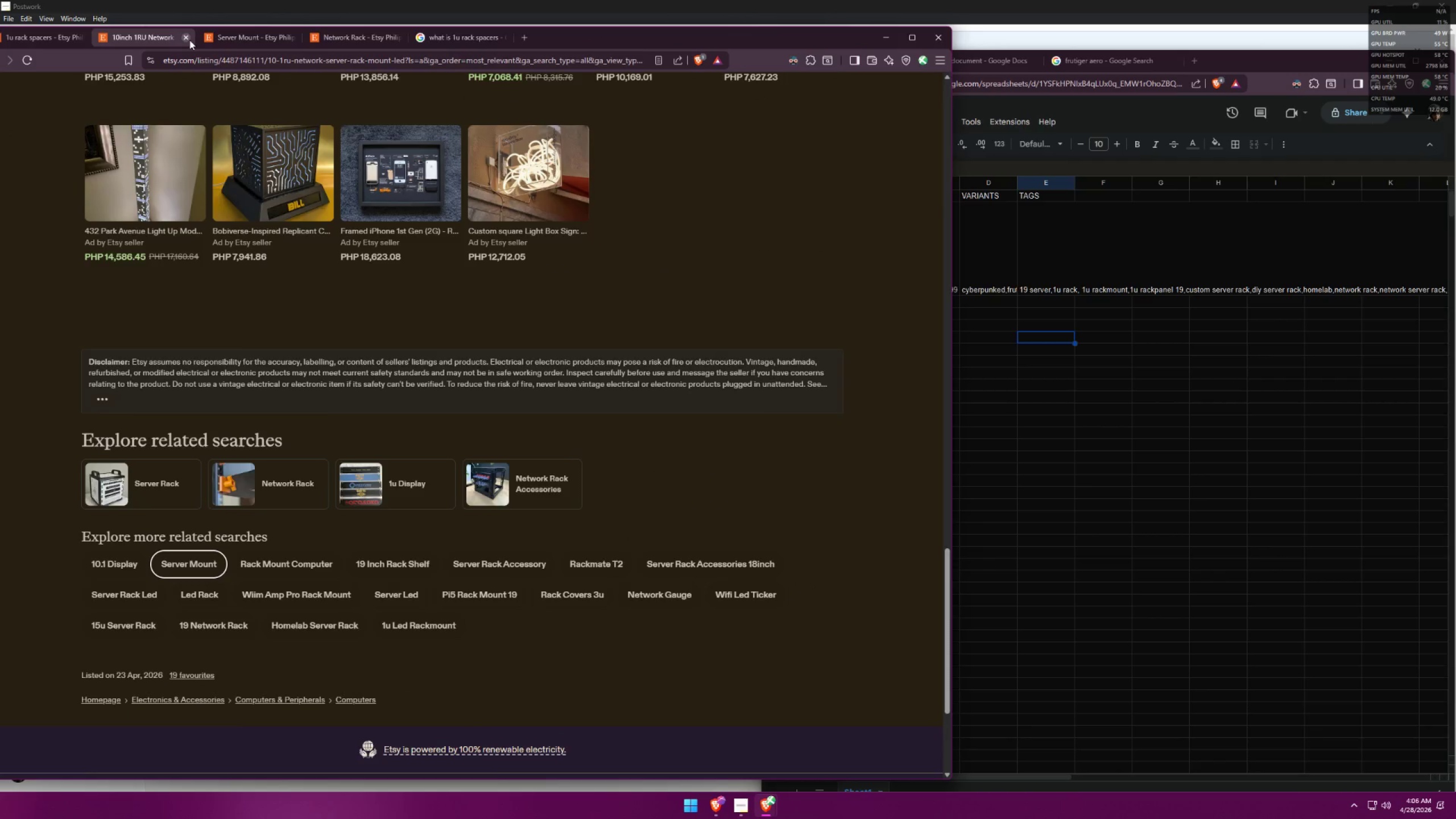 
double_click([189, 40])
 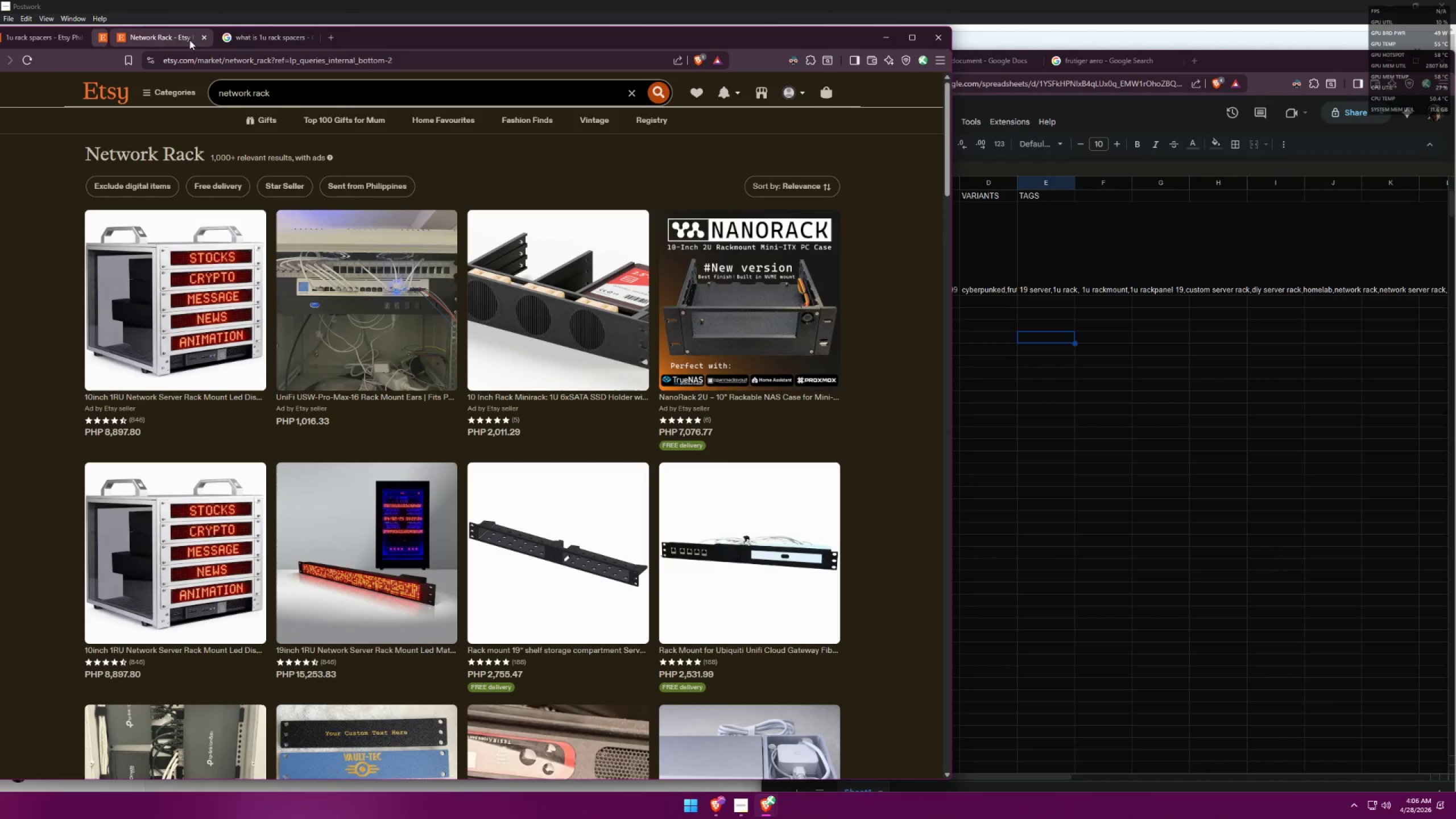 
triple_click([189, 40])
 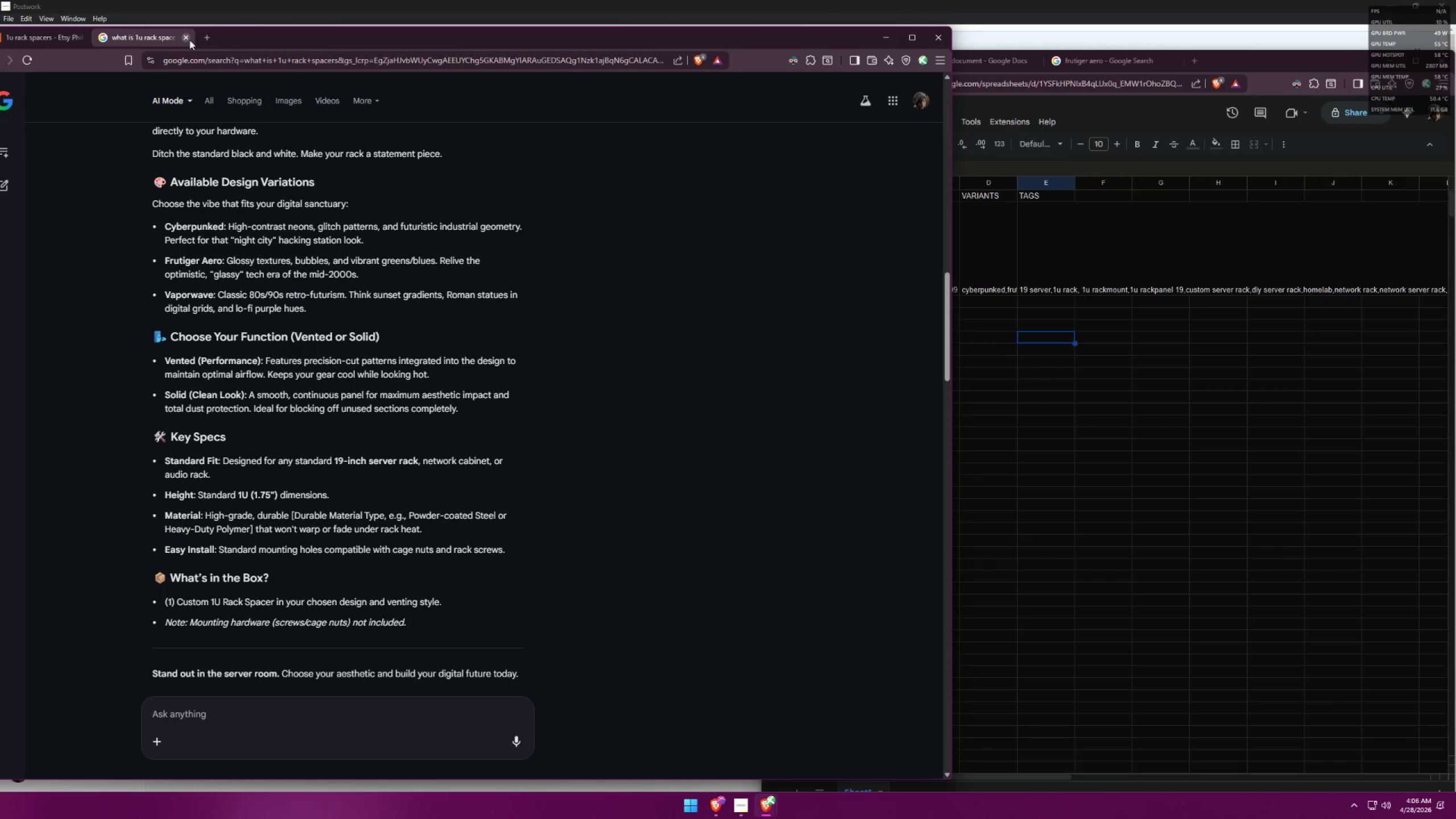 
left_click([26, 36])